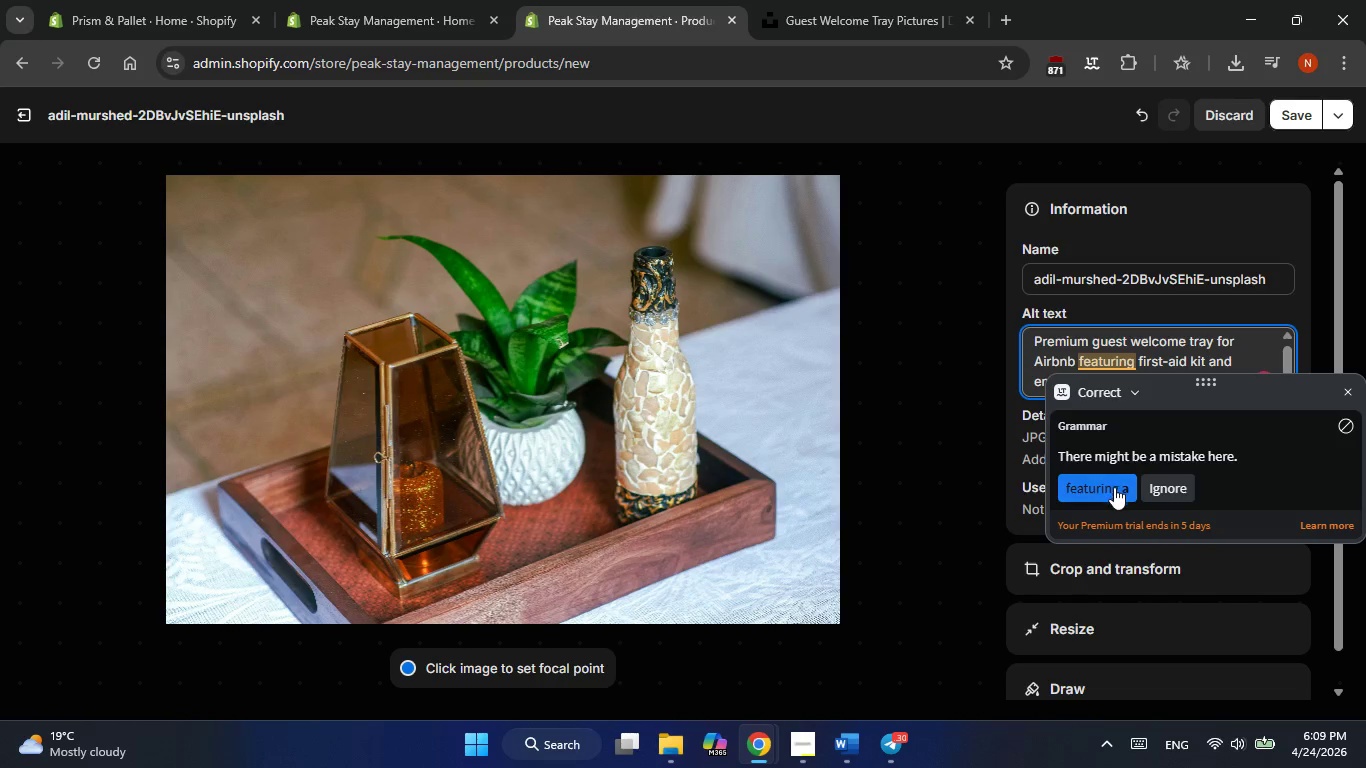 
left_click([1114, 487])
 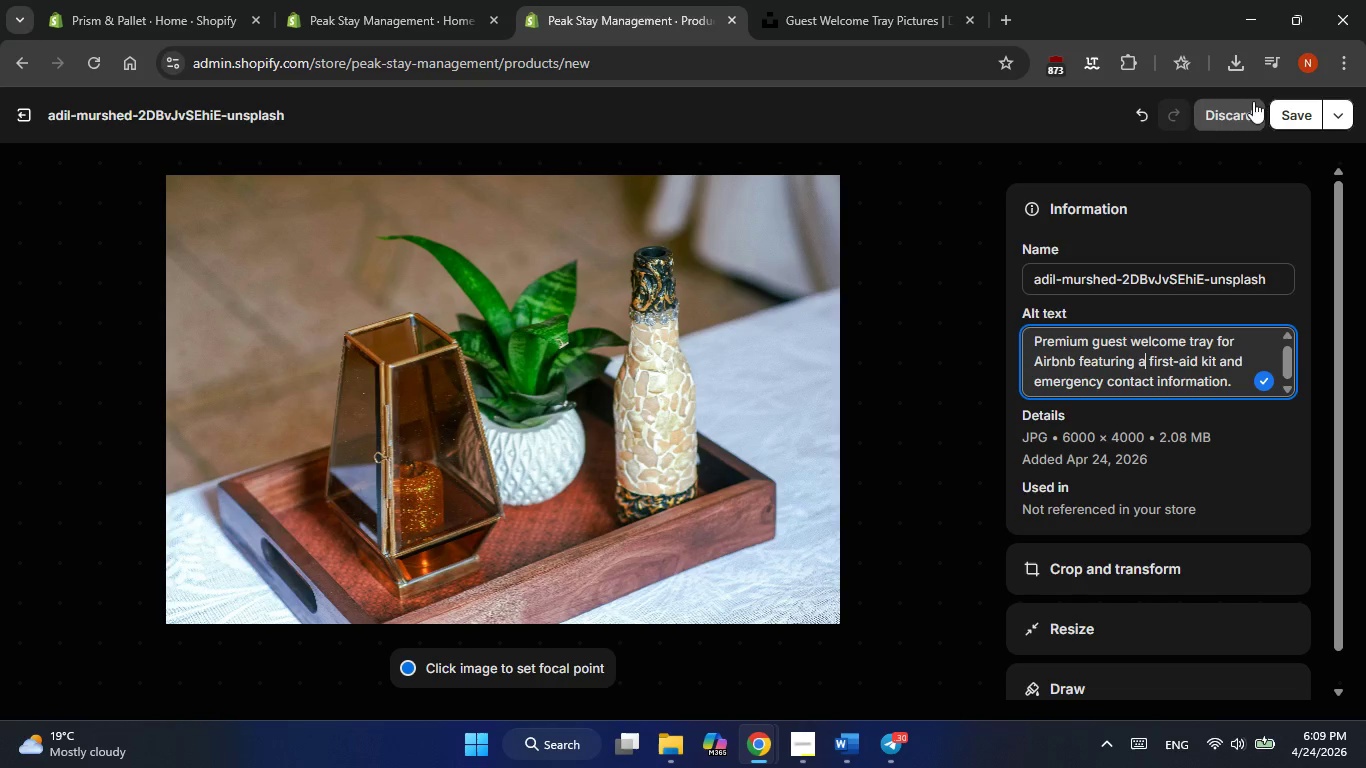 
left_click([1279, 114])
 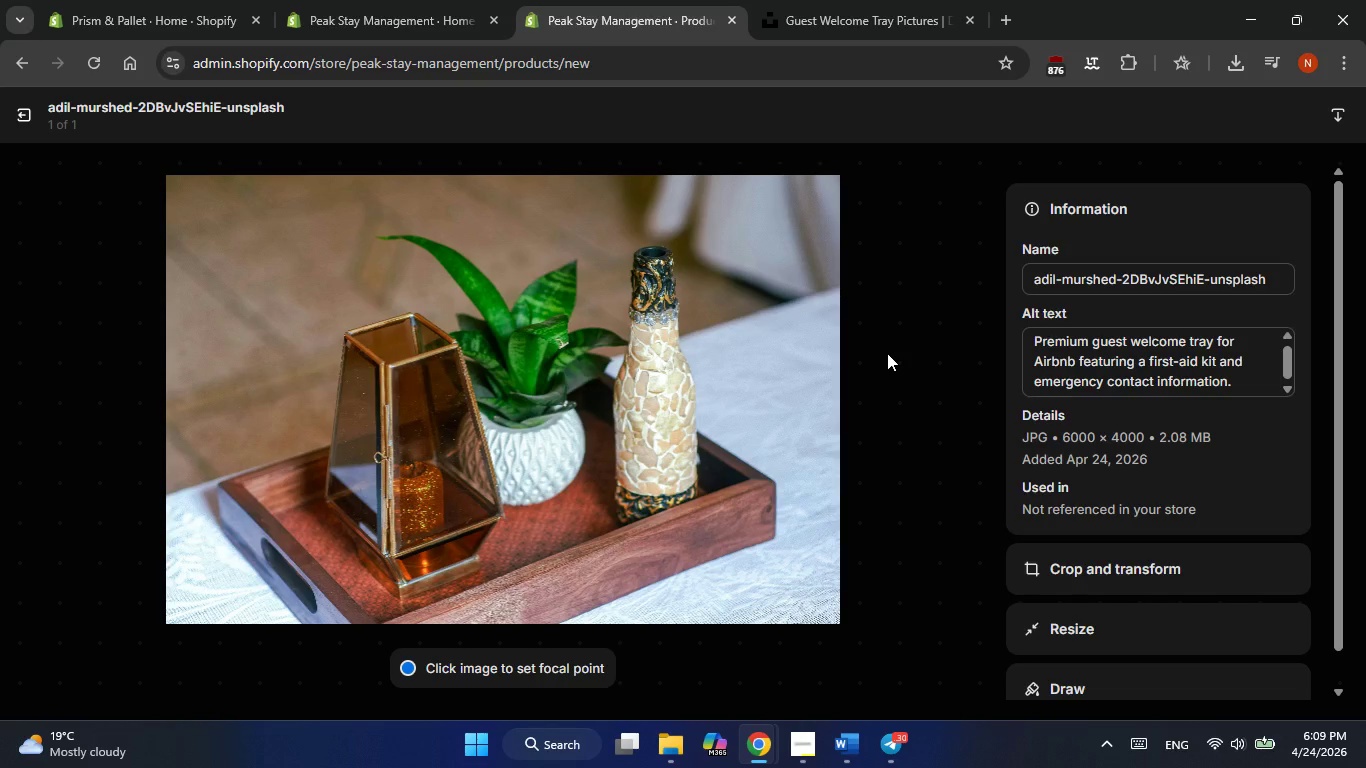 
wait(7.88)
 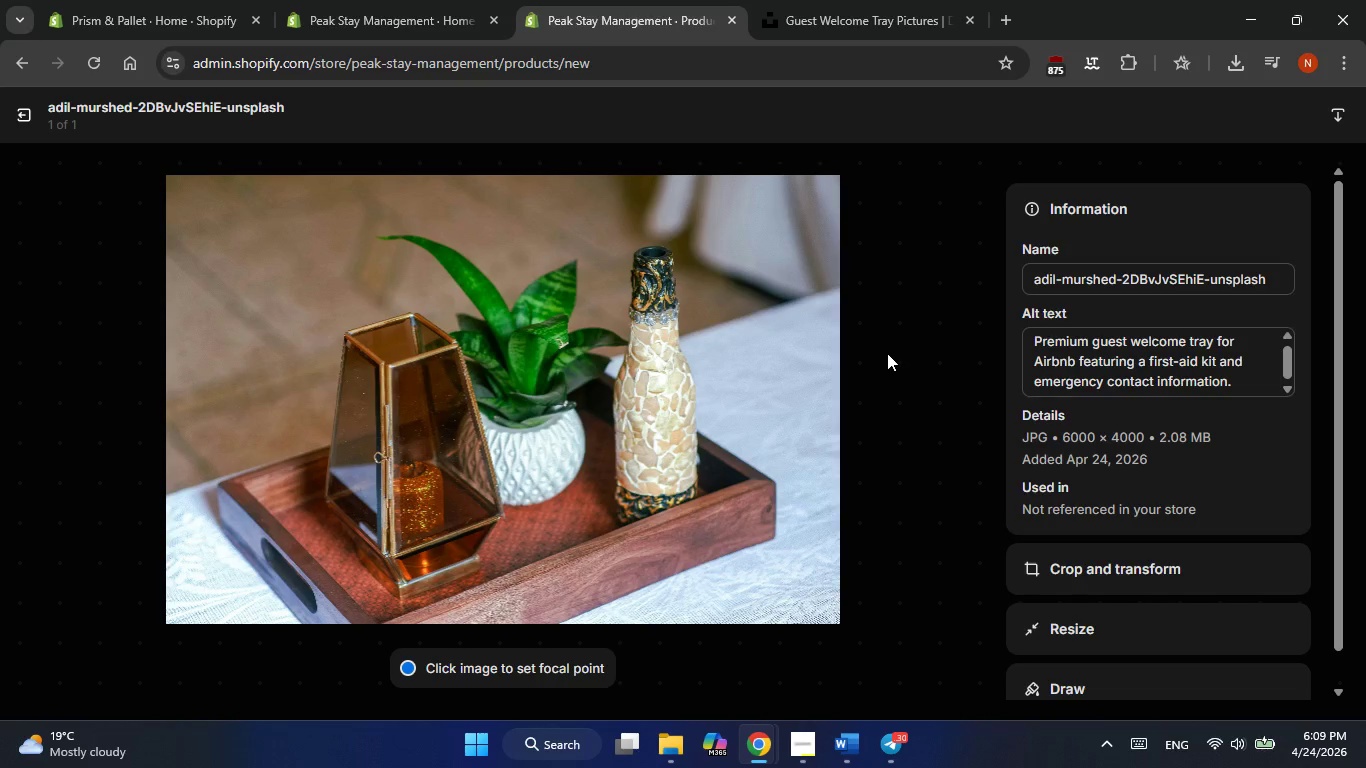 
left_click([29, 115])
 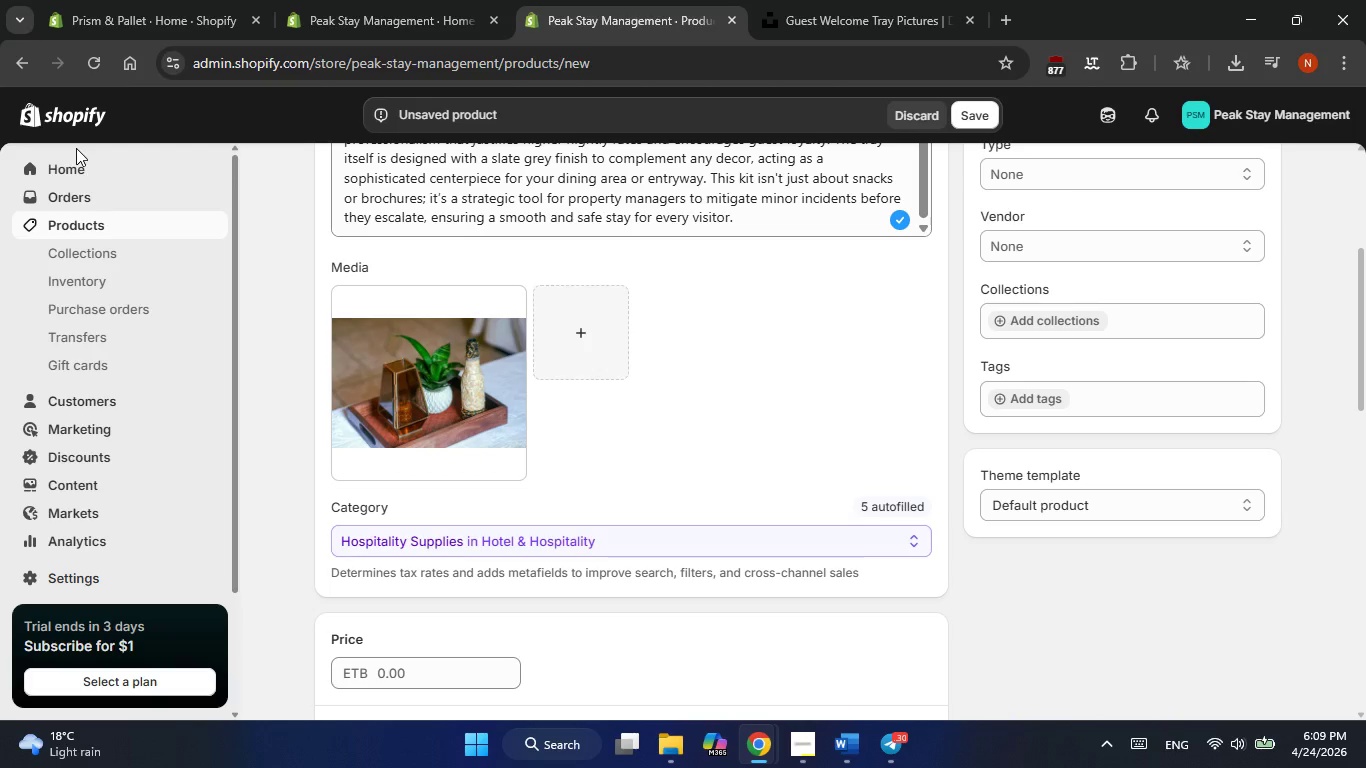 
wait(13.22)
 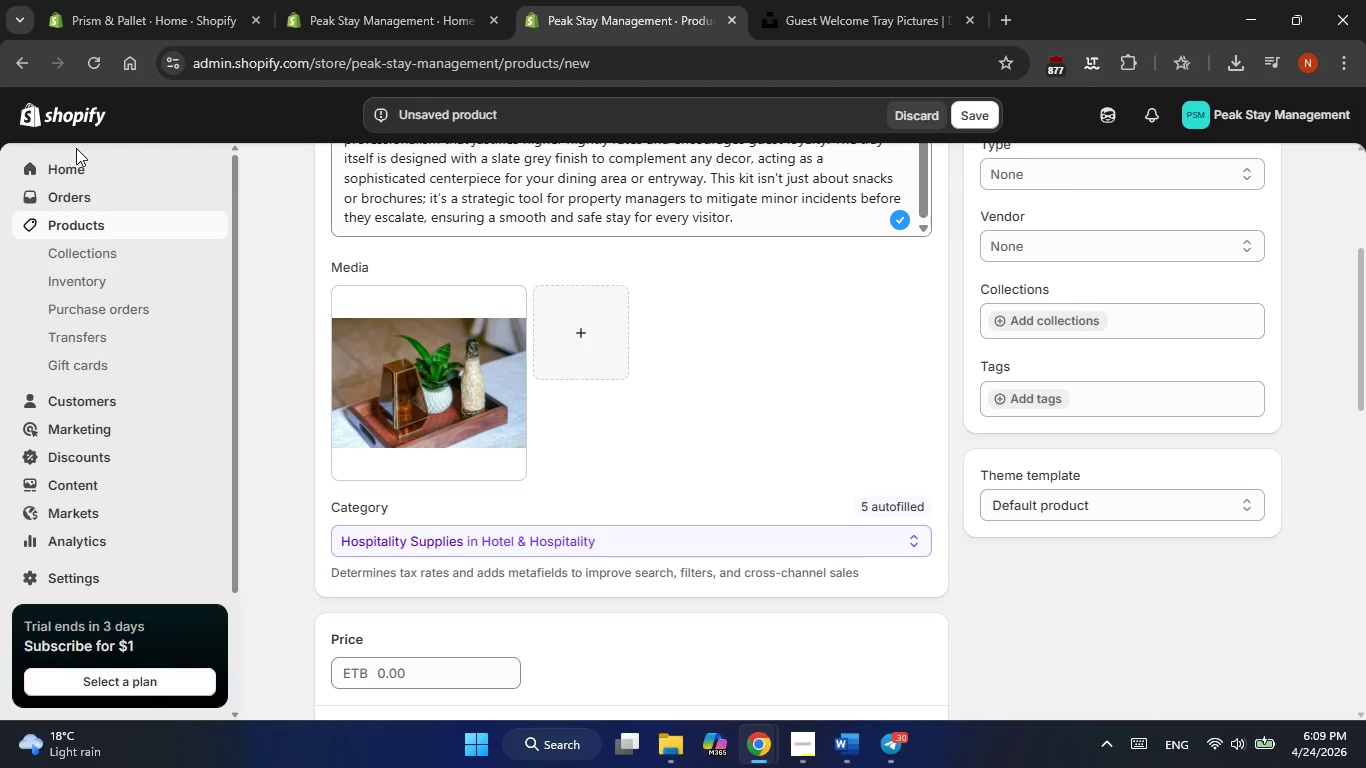 
scroll: coordinate [364, 371], scroll_direction: down, amount: 1.0
 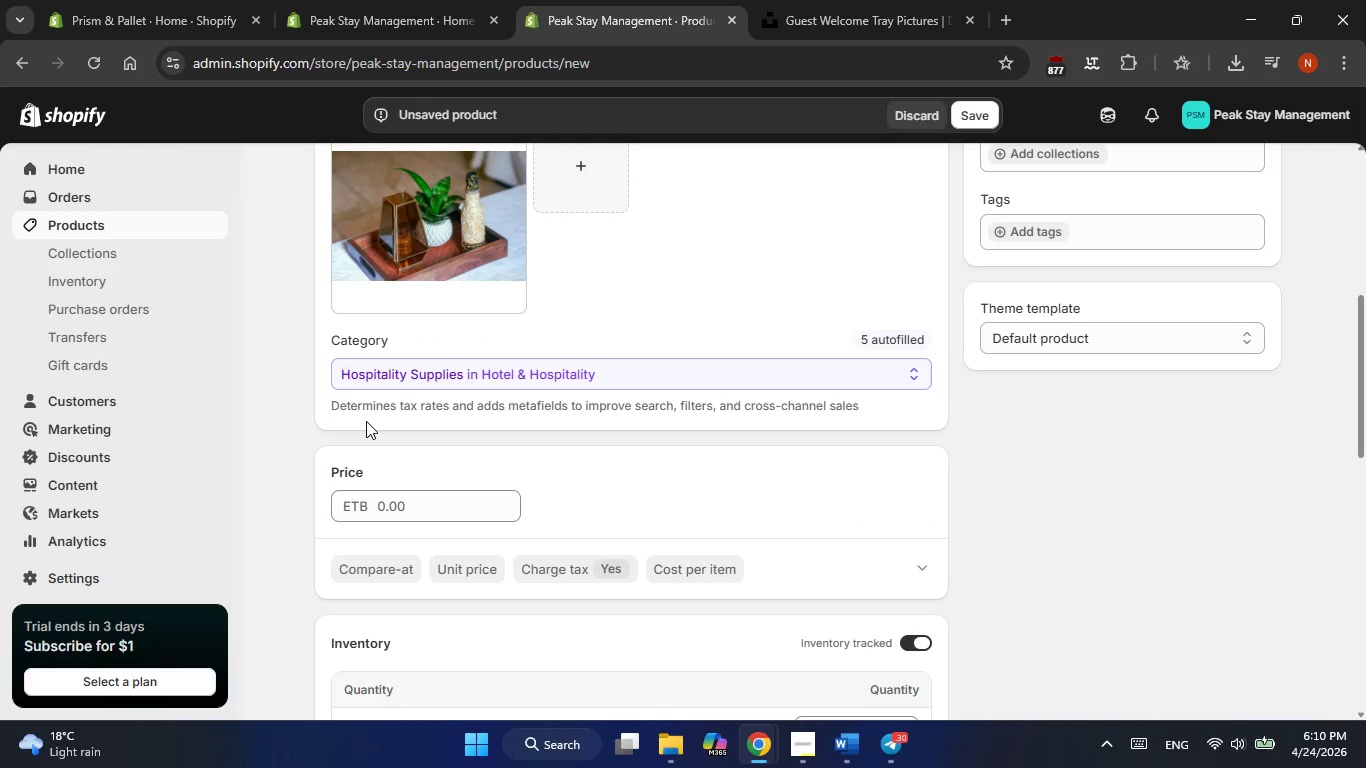 
wait(8.12)
 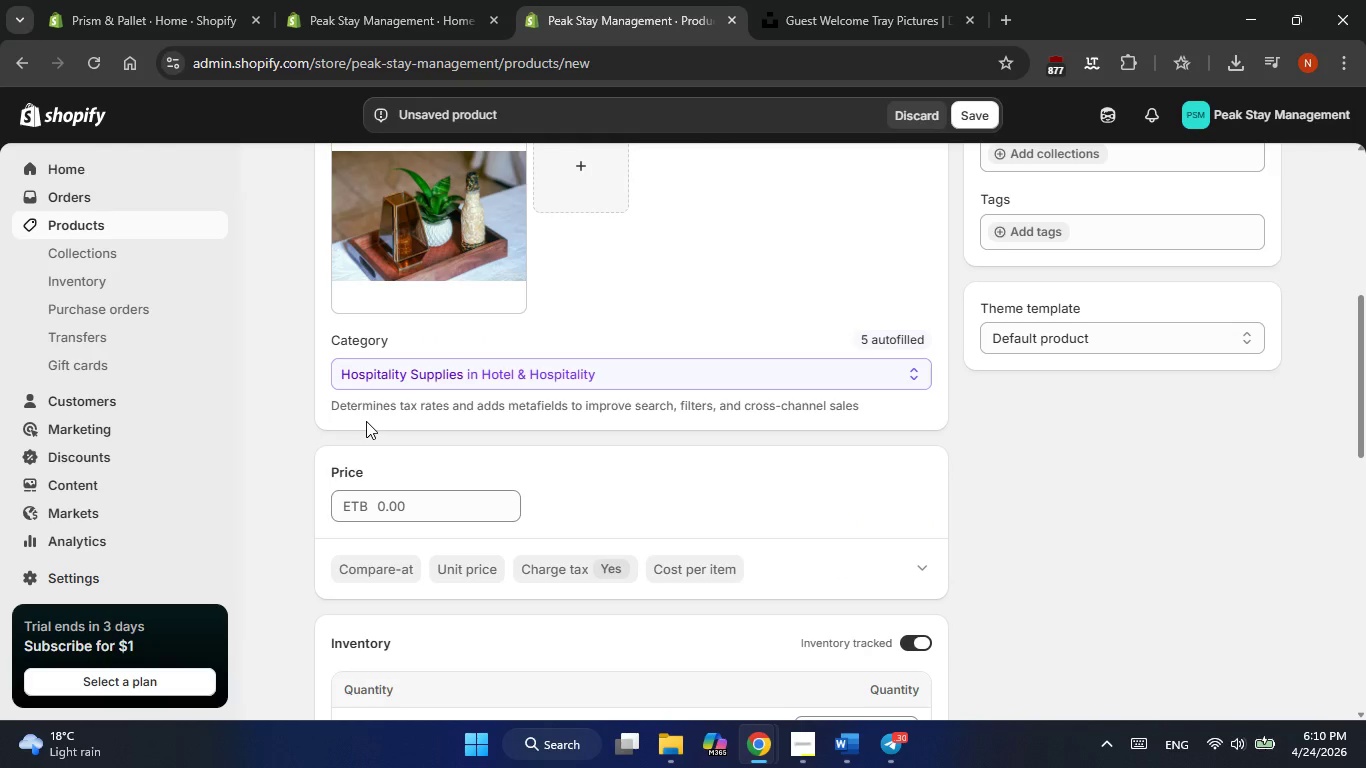 
left_click([423, 506])
 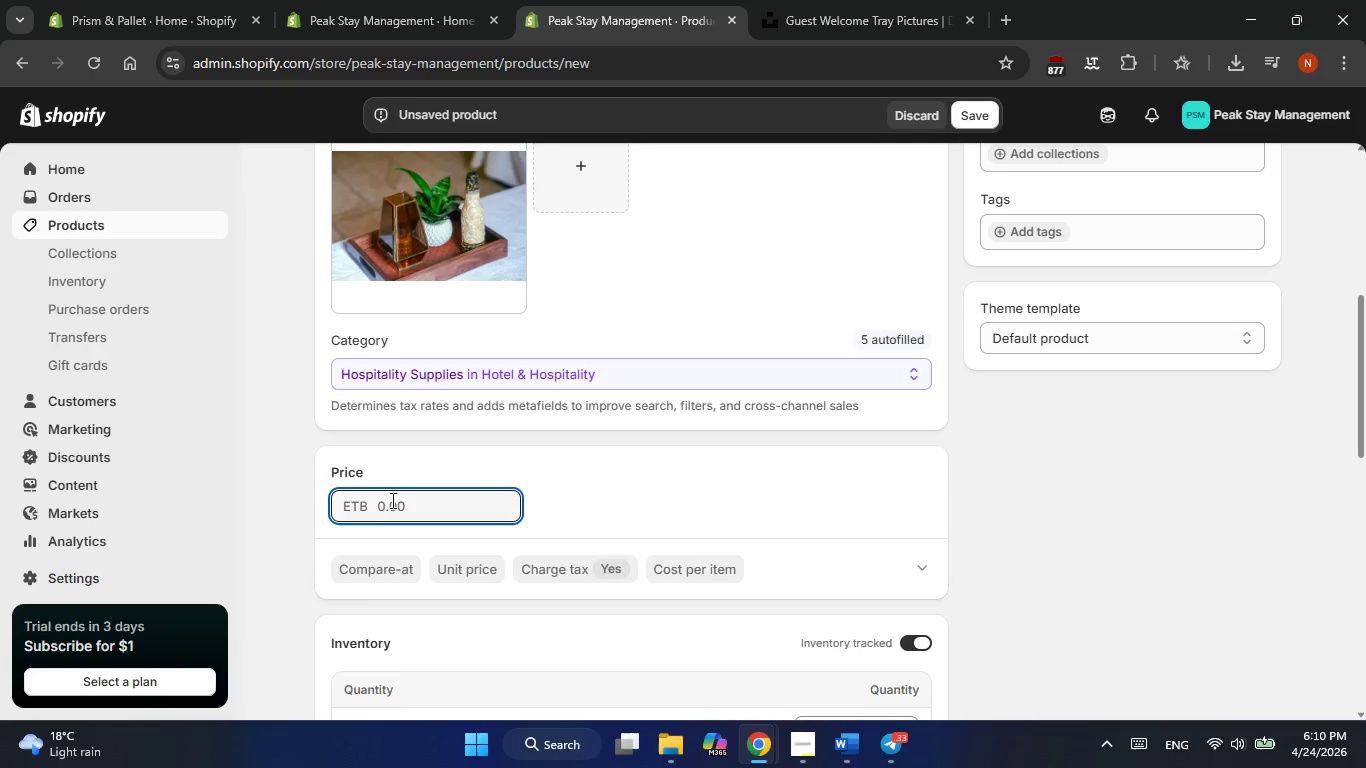 
wait(21.84)
 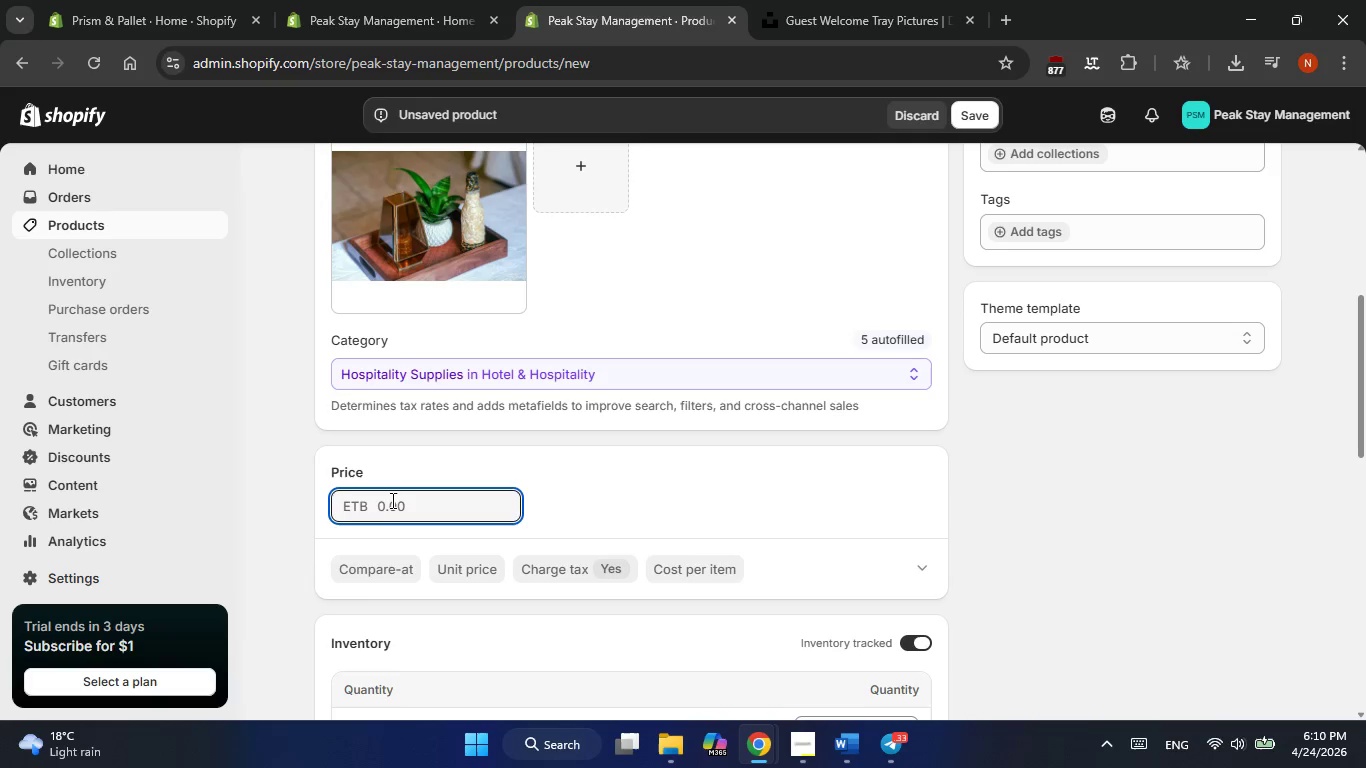 
key(Numpad7)
 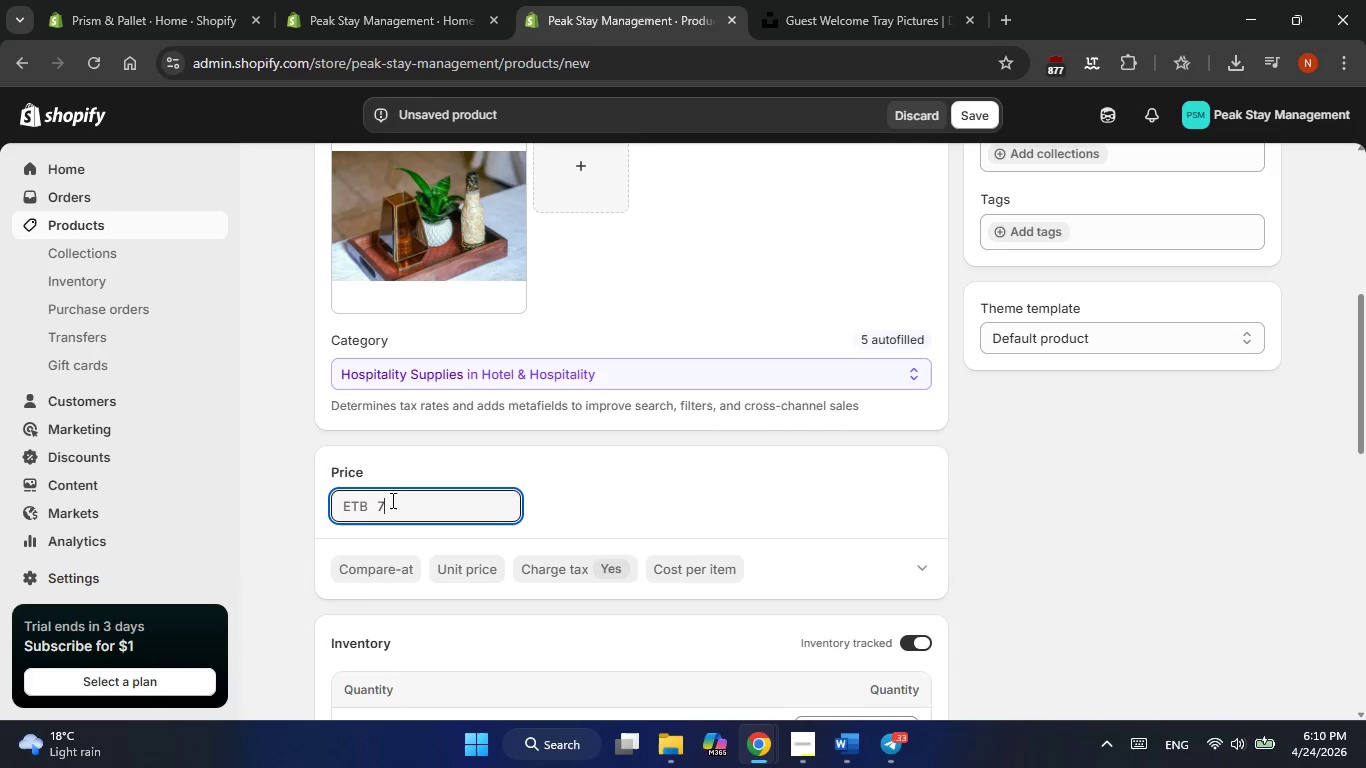 
key(Numpad5)
 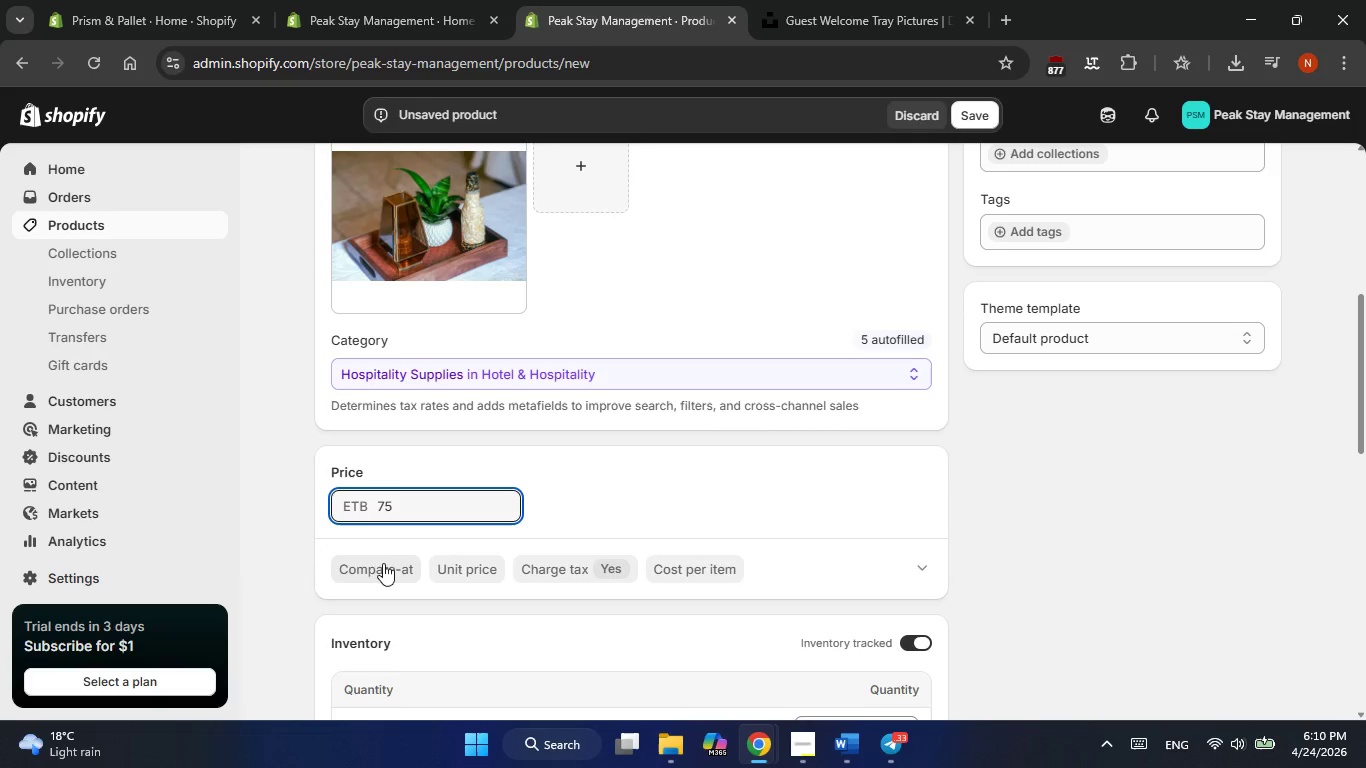 
left_click([382, 565])
 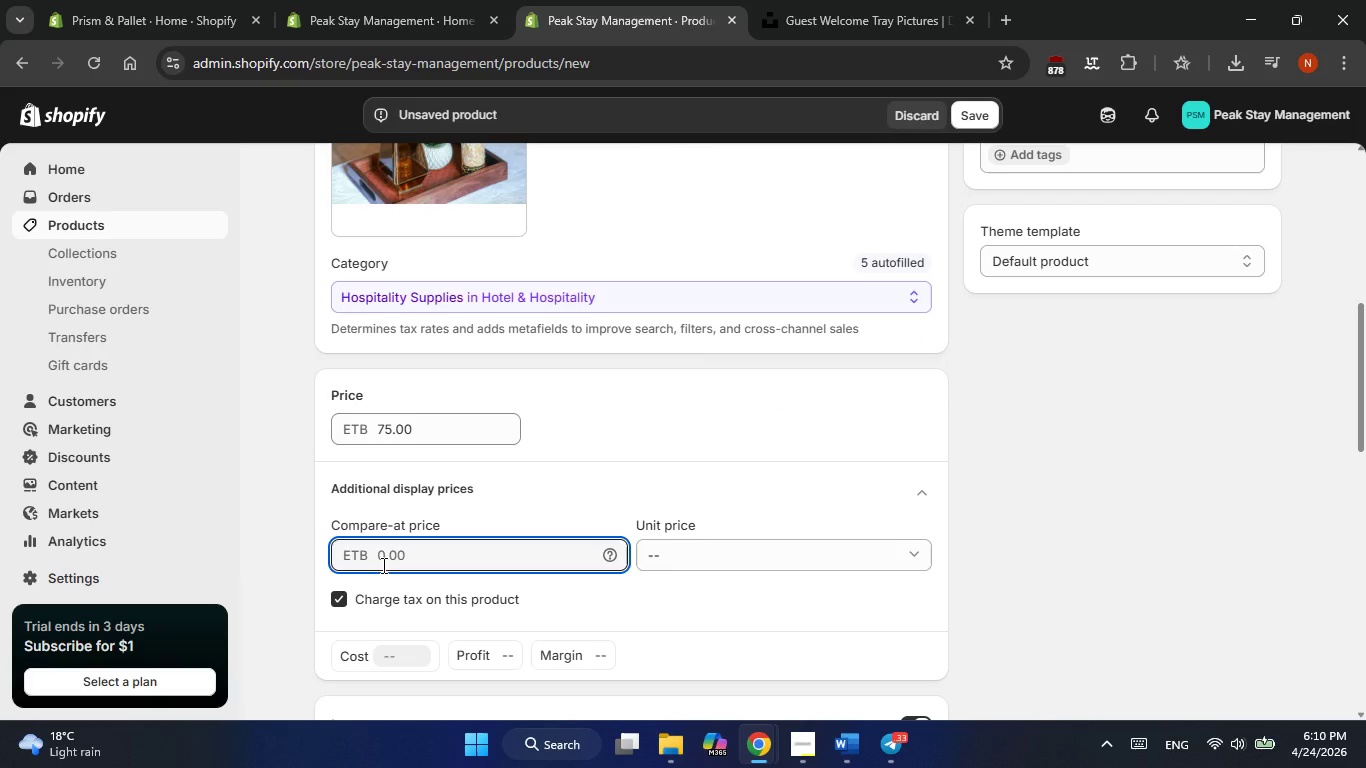 
key(Numpad1)
 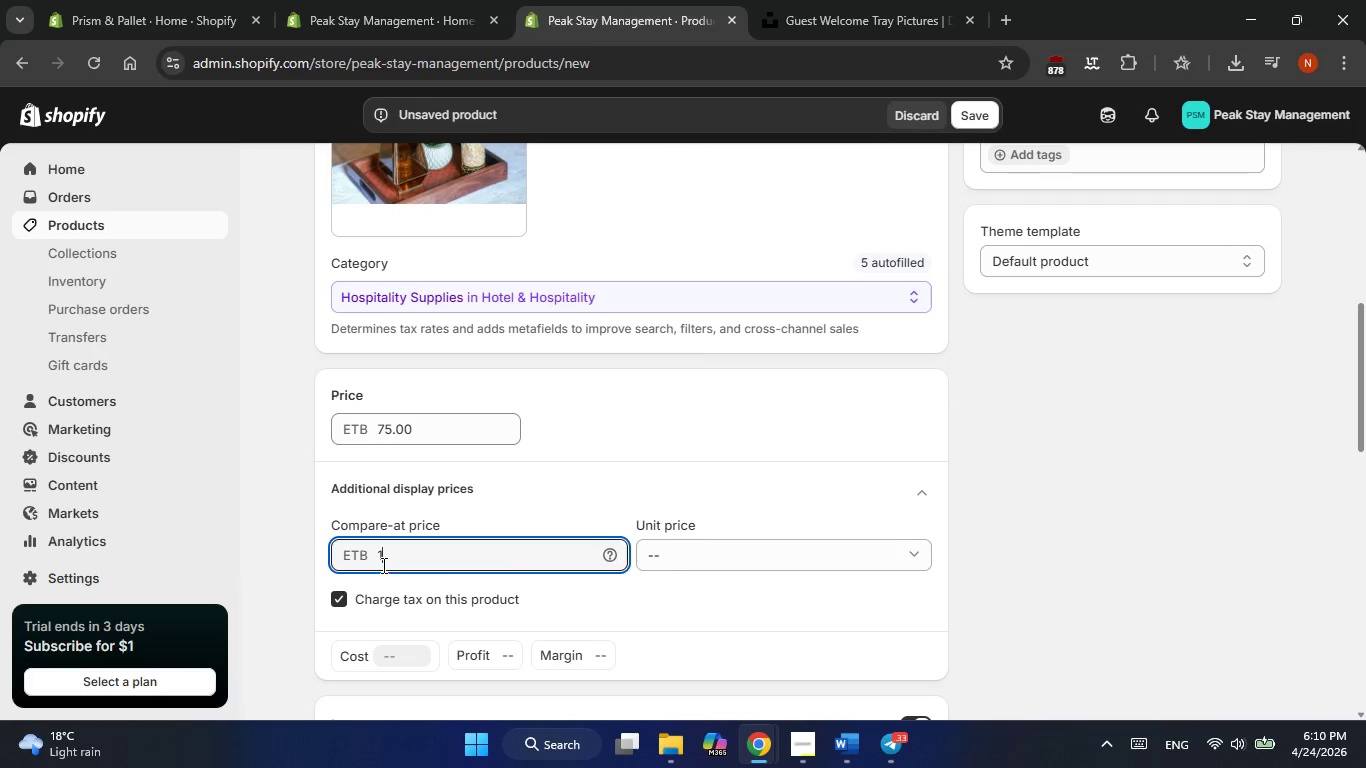 
key(Numpad0)
 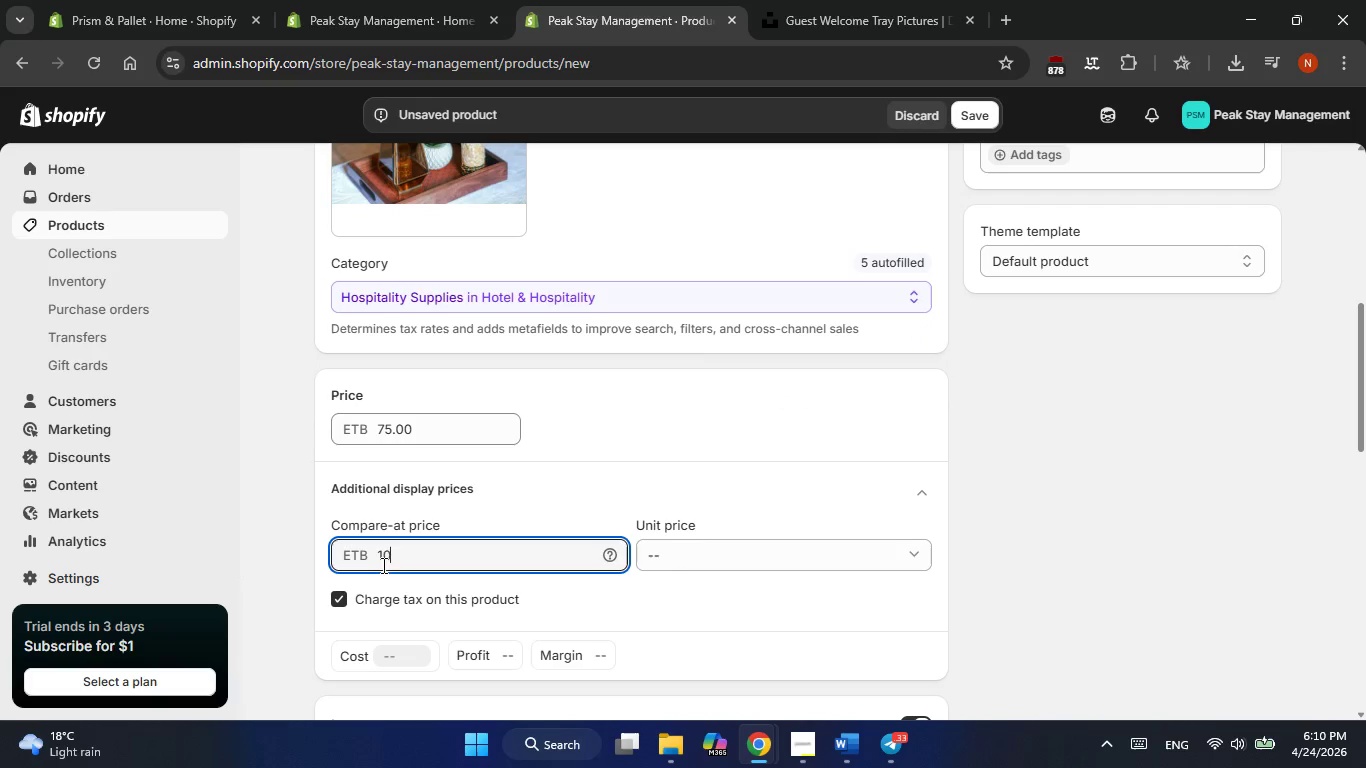 
key(Numpad0)
 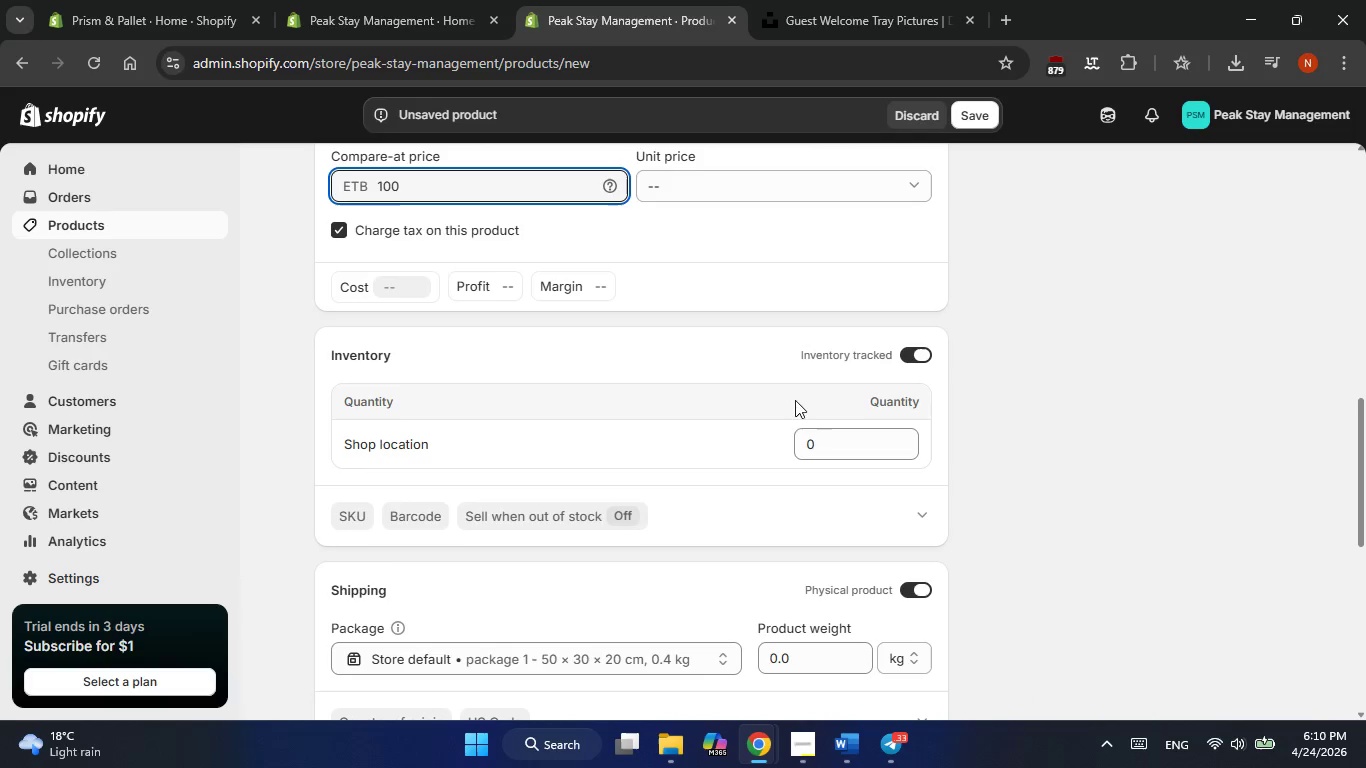 
left_click([821, 442])
 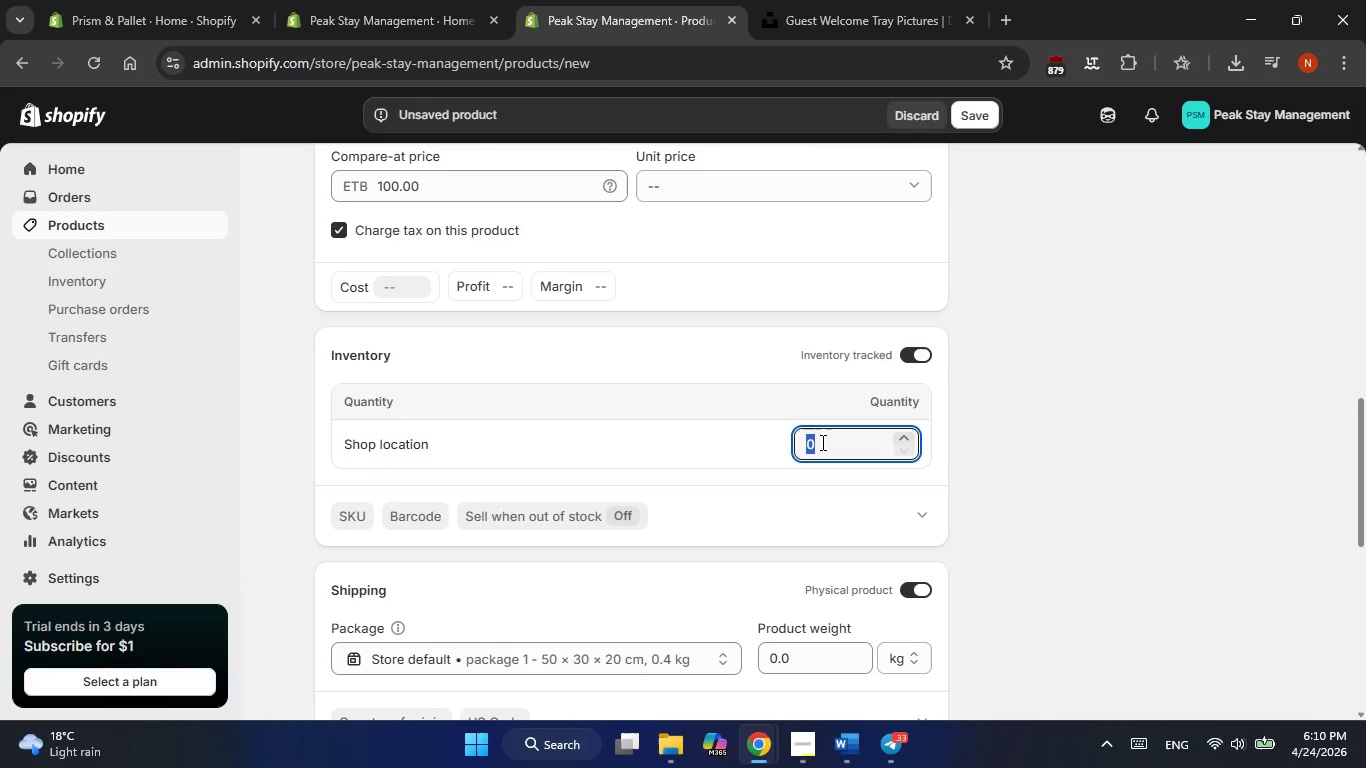 
key(Numpad1)
 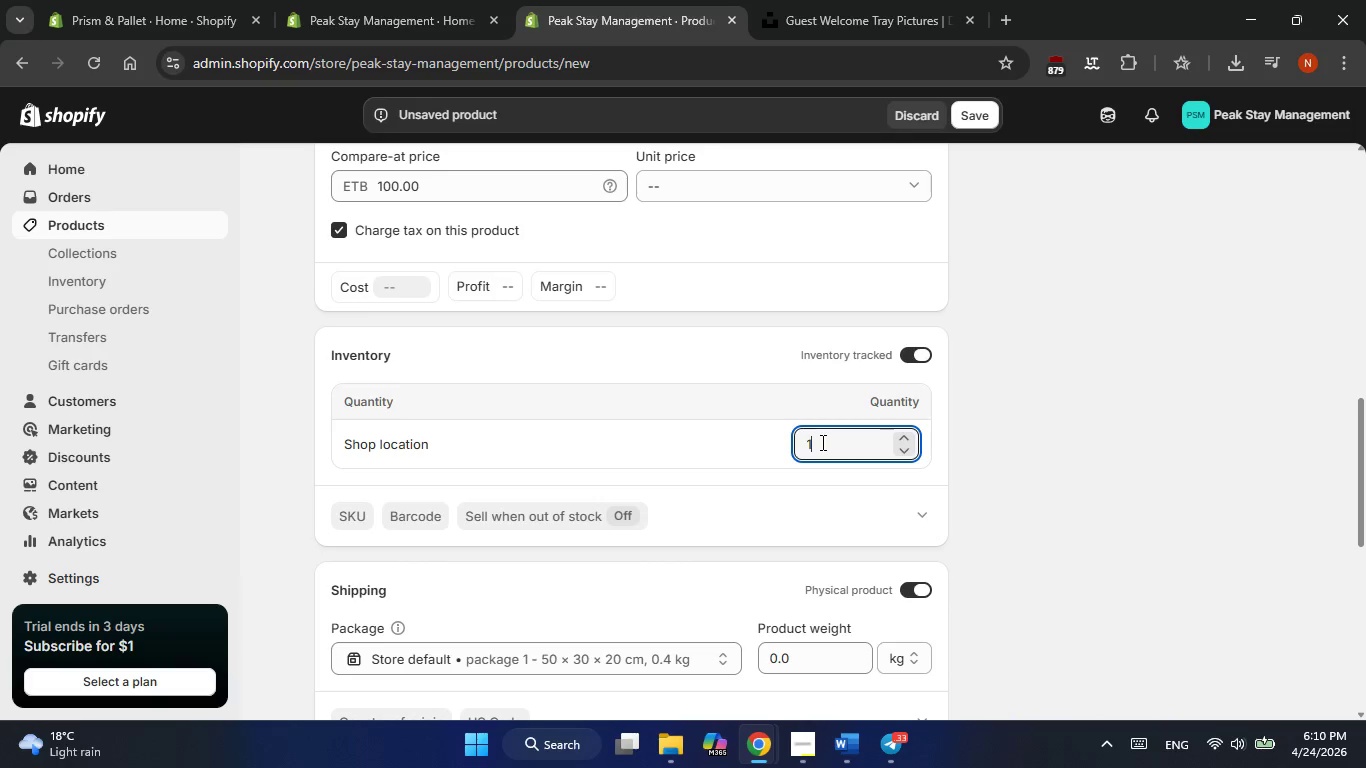 
key(Numpad5)
 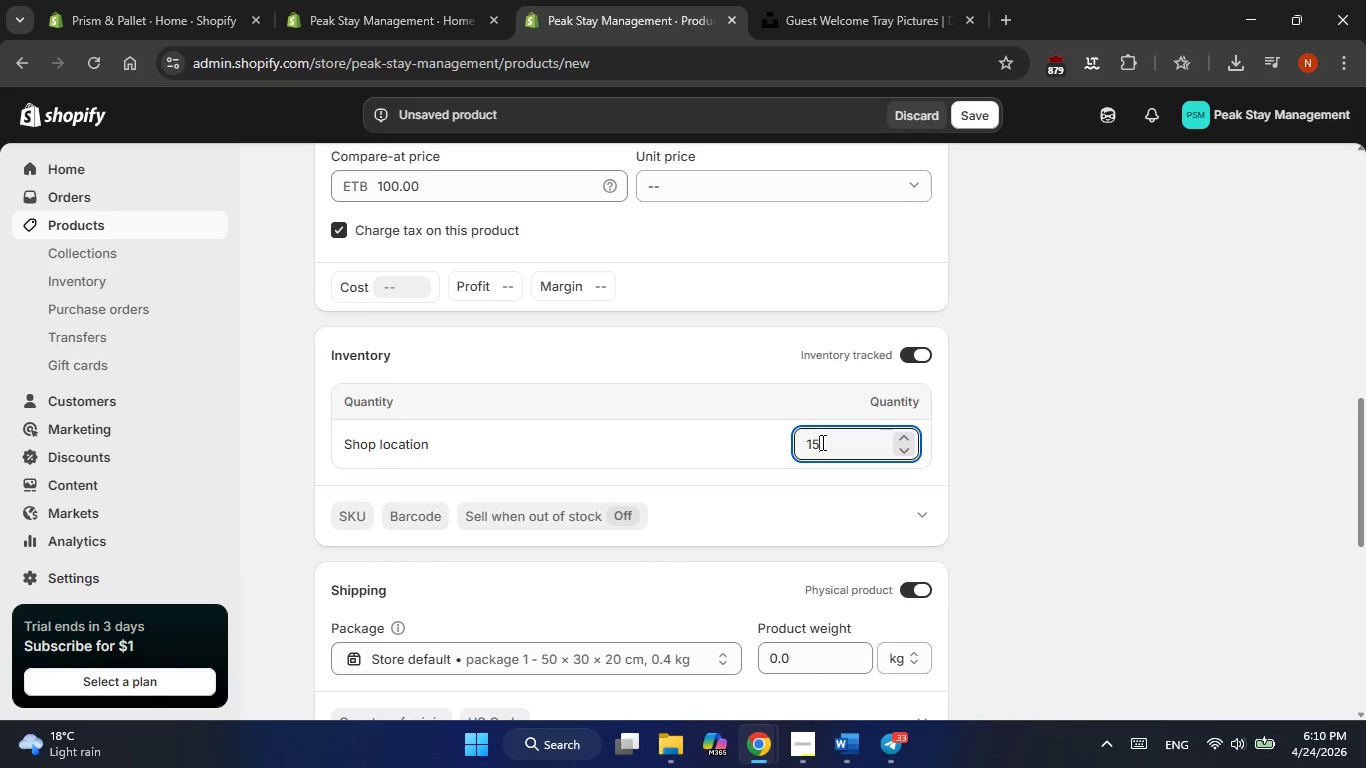 
key(Numpad0)
 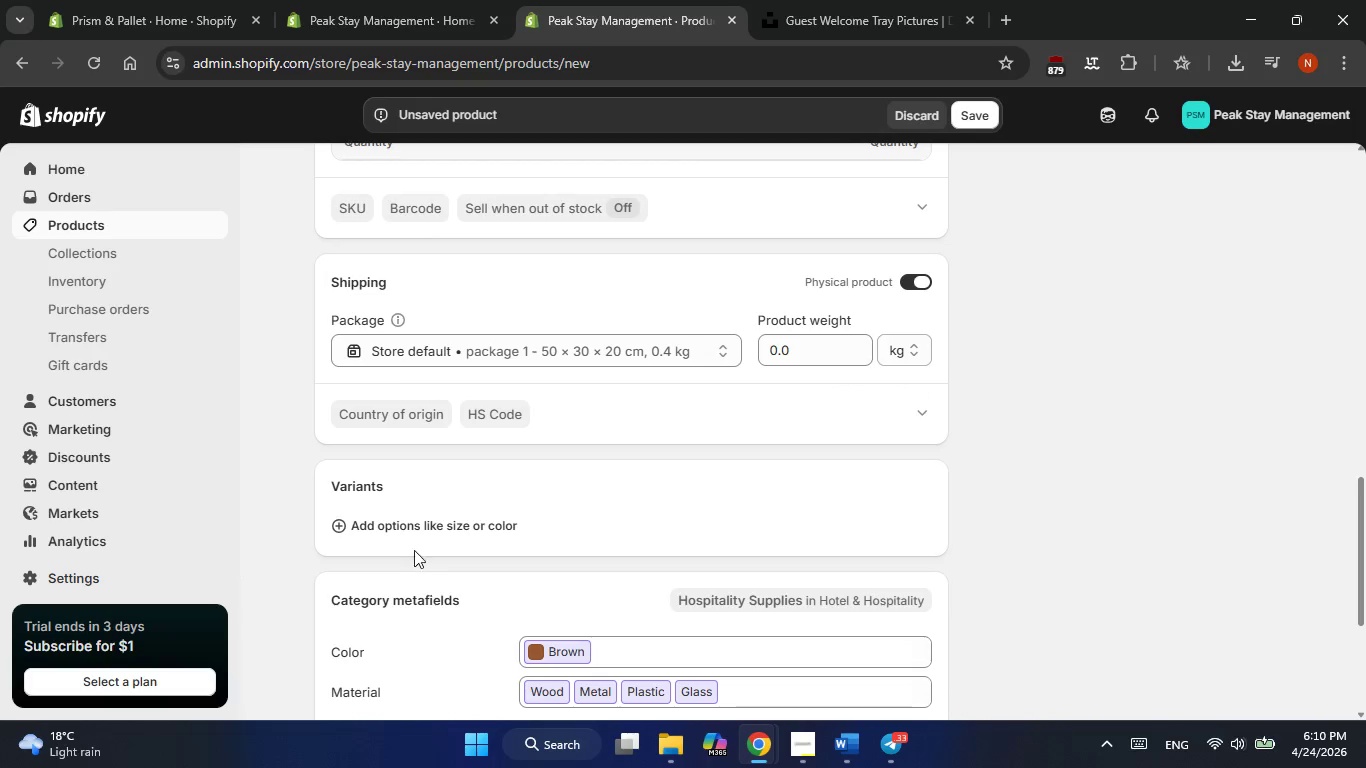 
left_click([353, 213])
 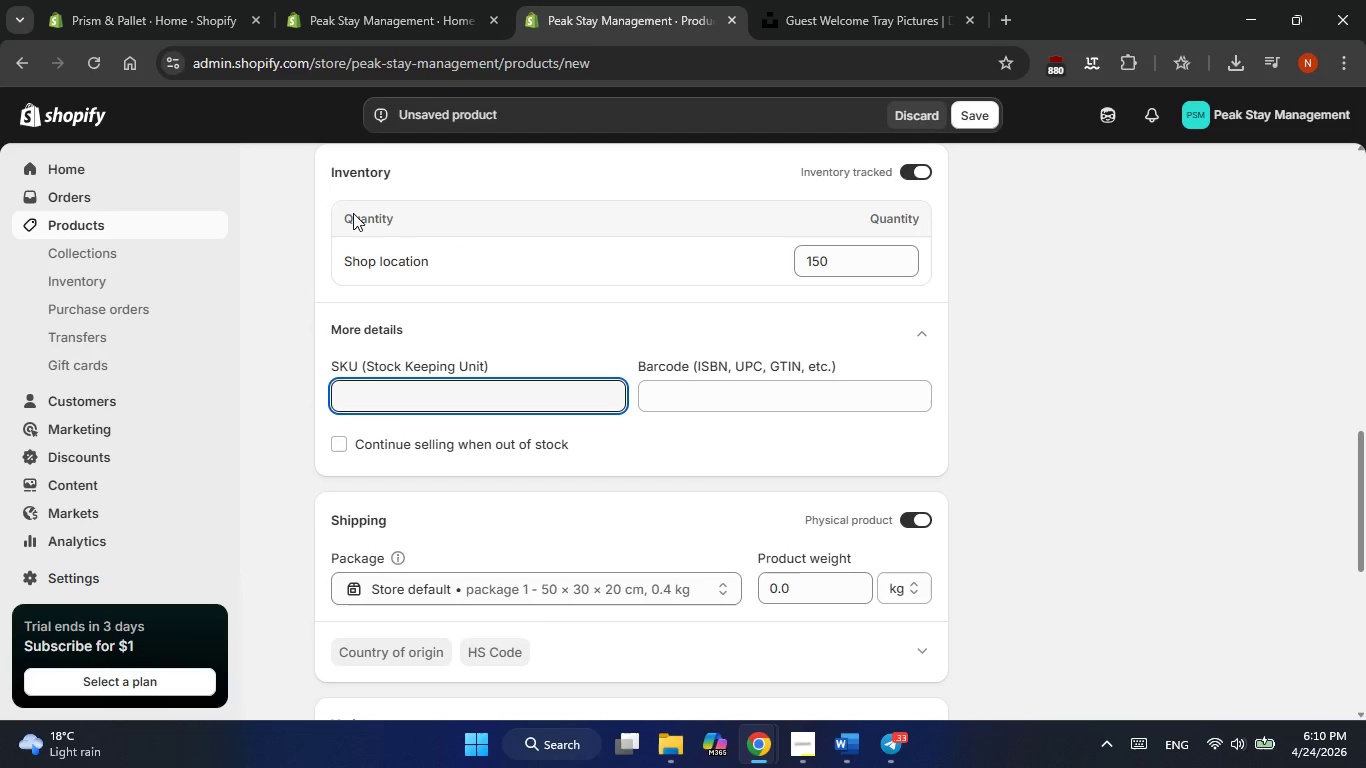 
type(PSM-WLCM)
 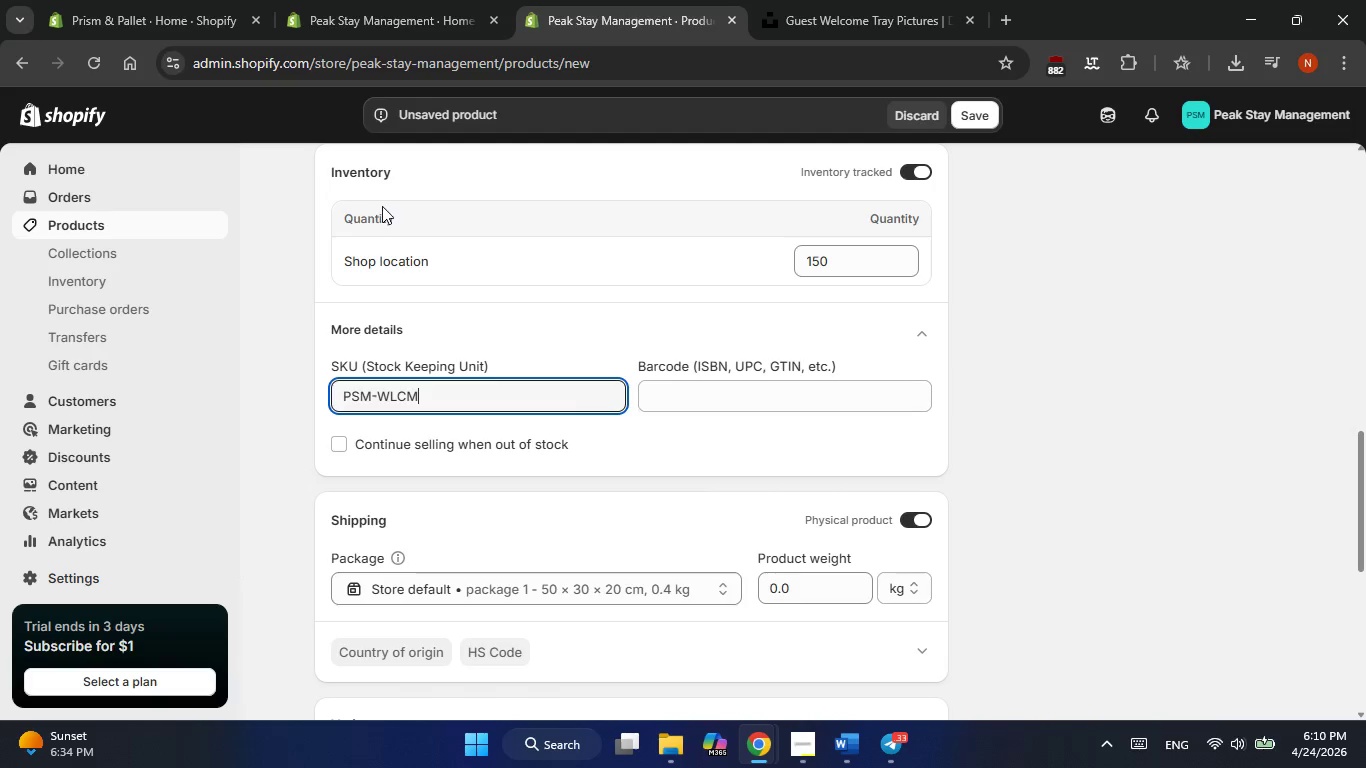 
key(Minus)
 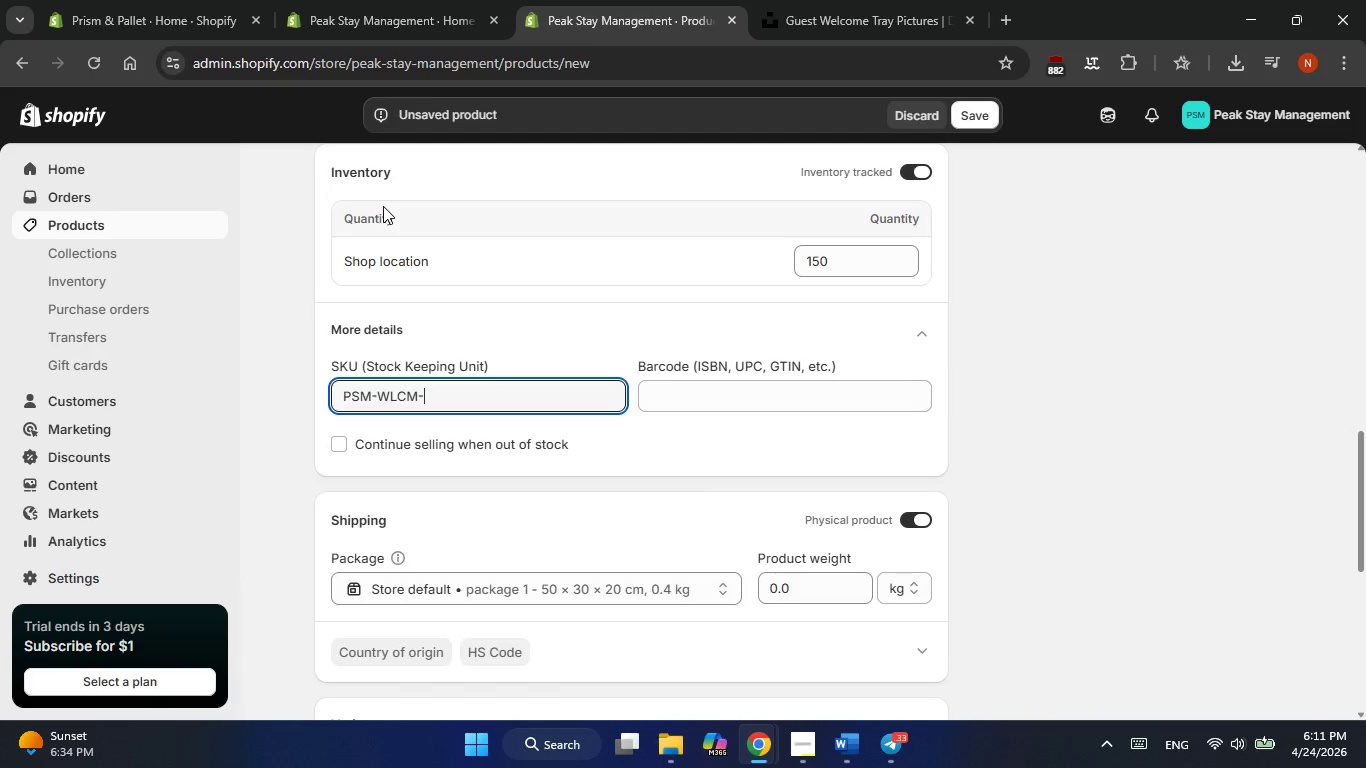 
key(Numpad0)
 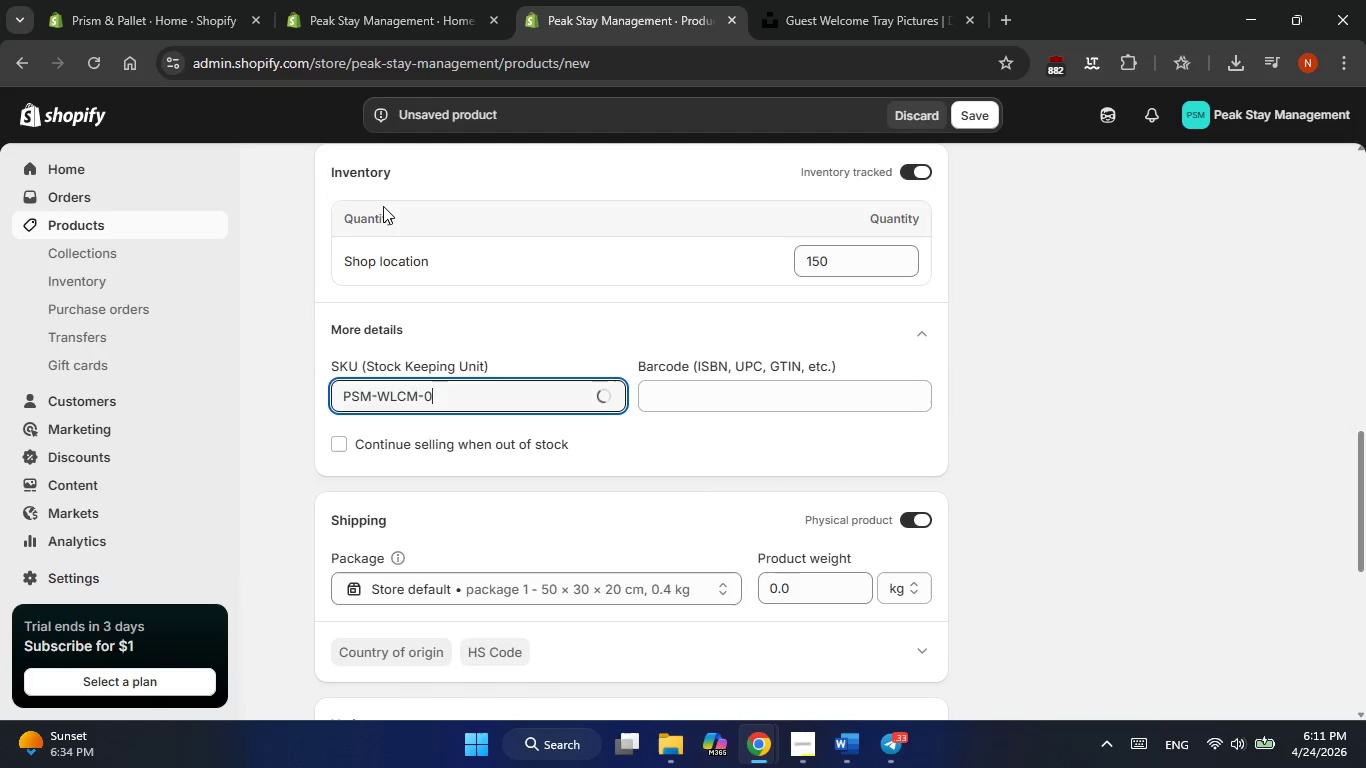 
key(Numpad0)
 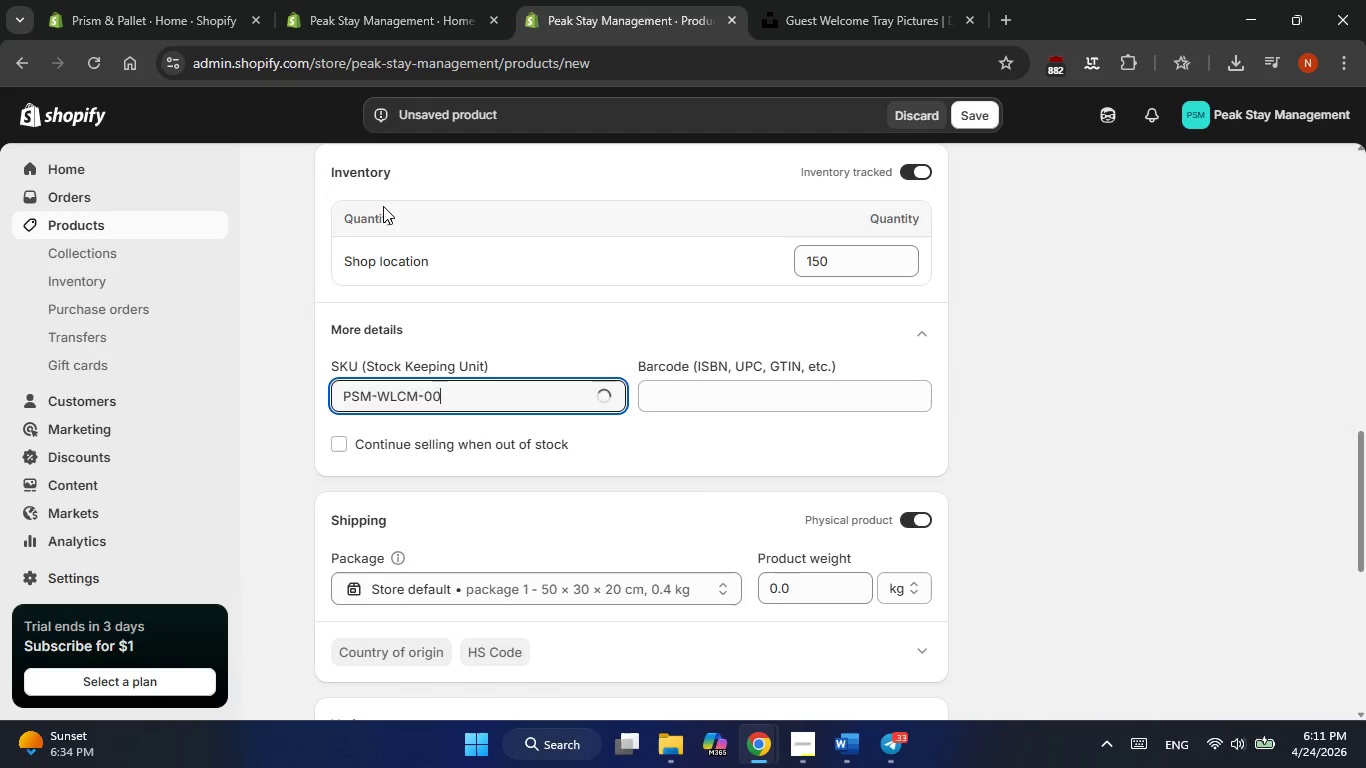 
key(Numpad3)
 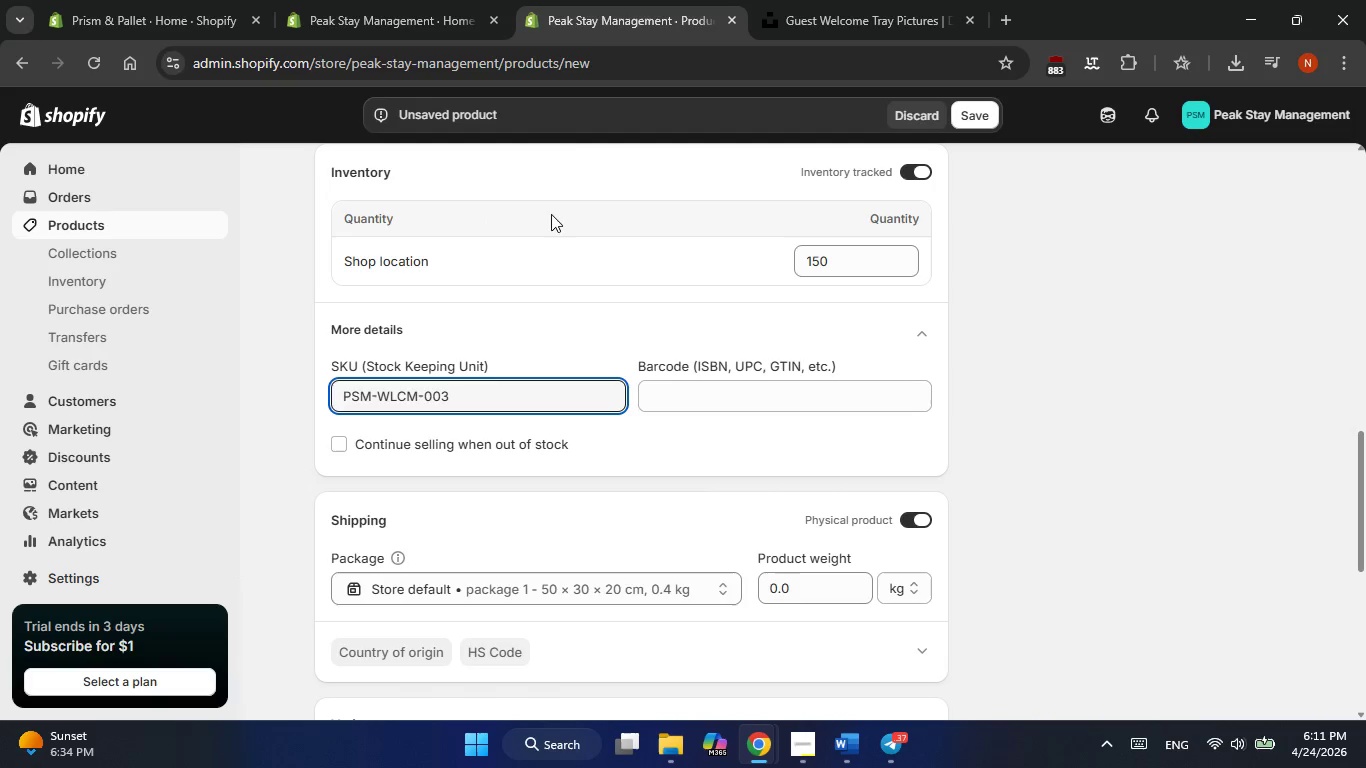 
left_click([690, 395])
 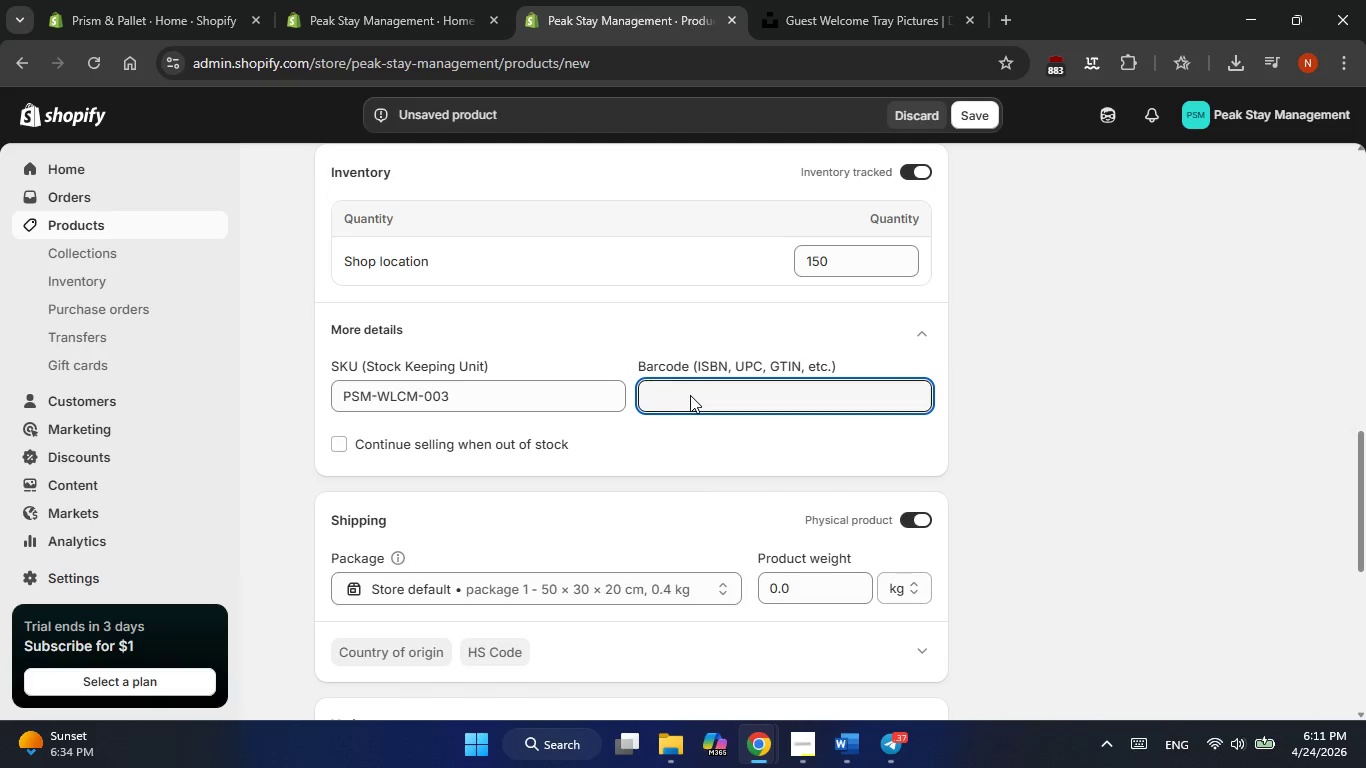 
key(Numpad8)
 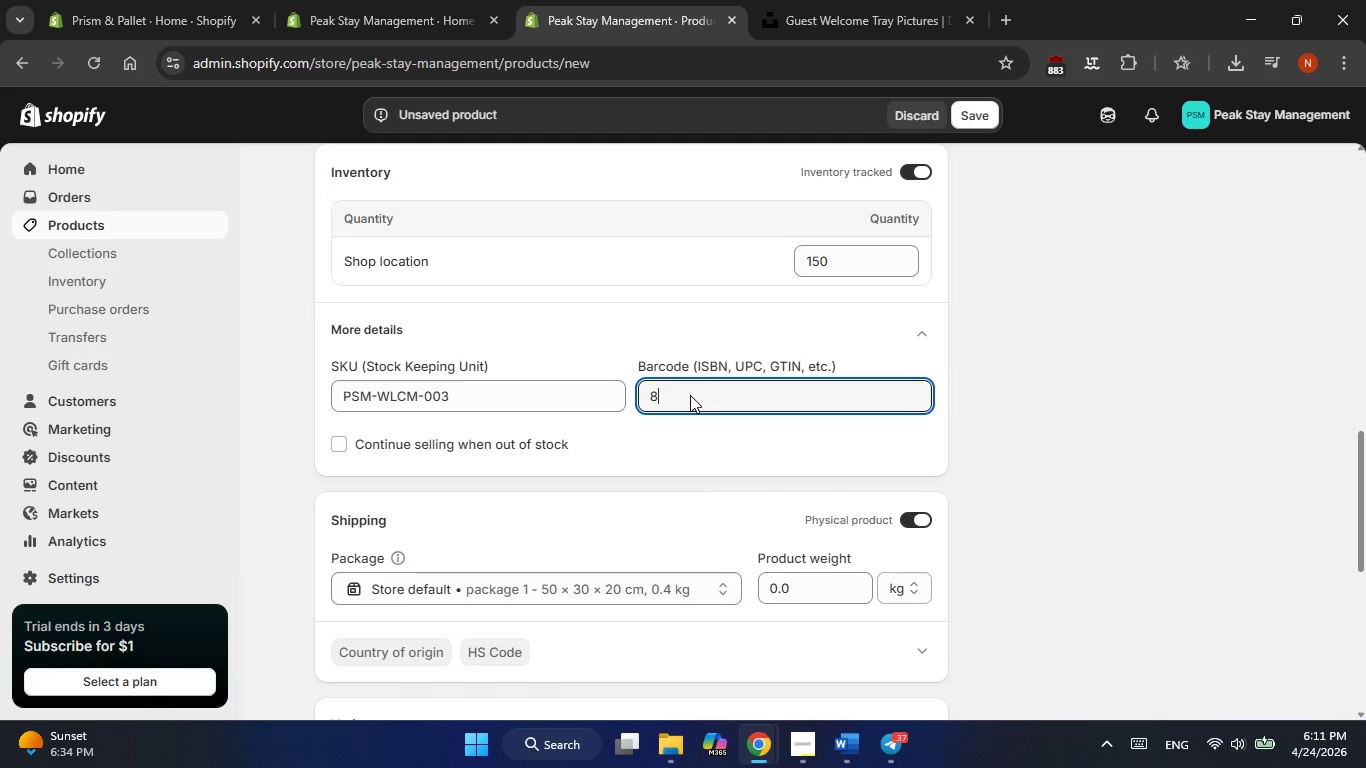 
key(Numpad1)
 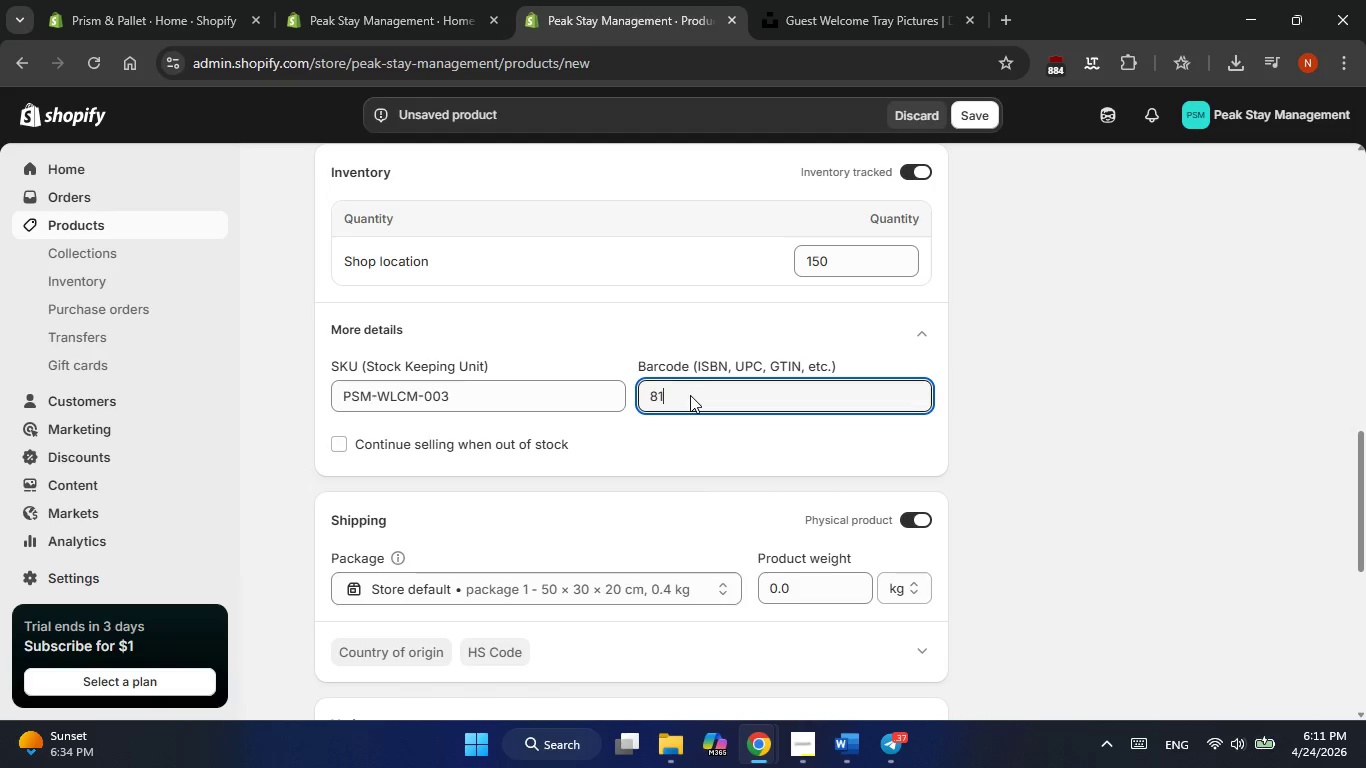 
key(Numpad0)
 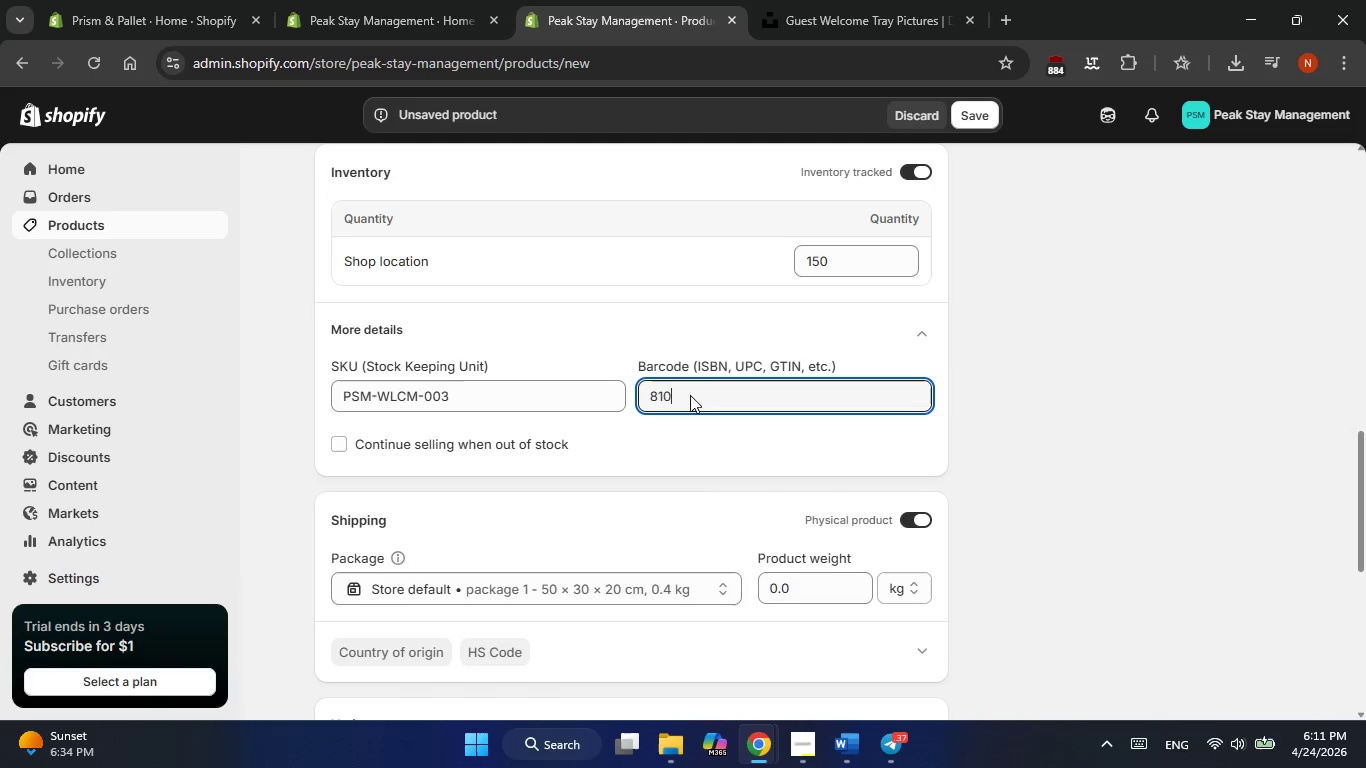 
key(Numpad0)
 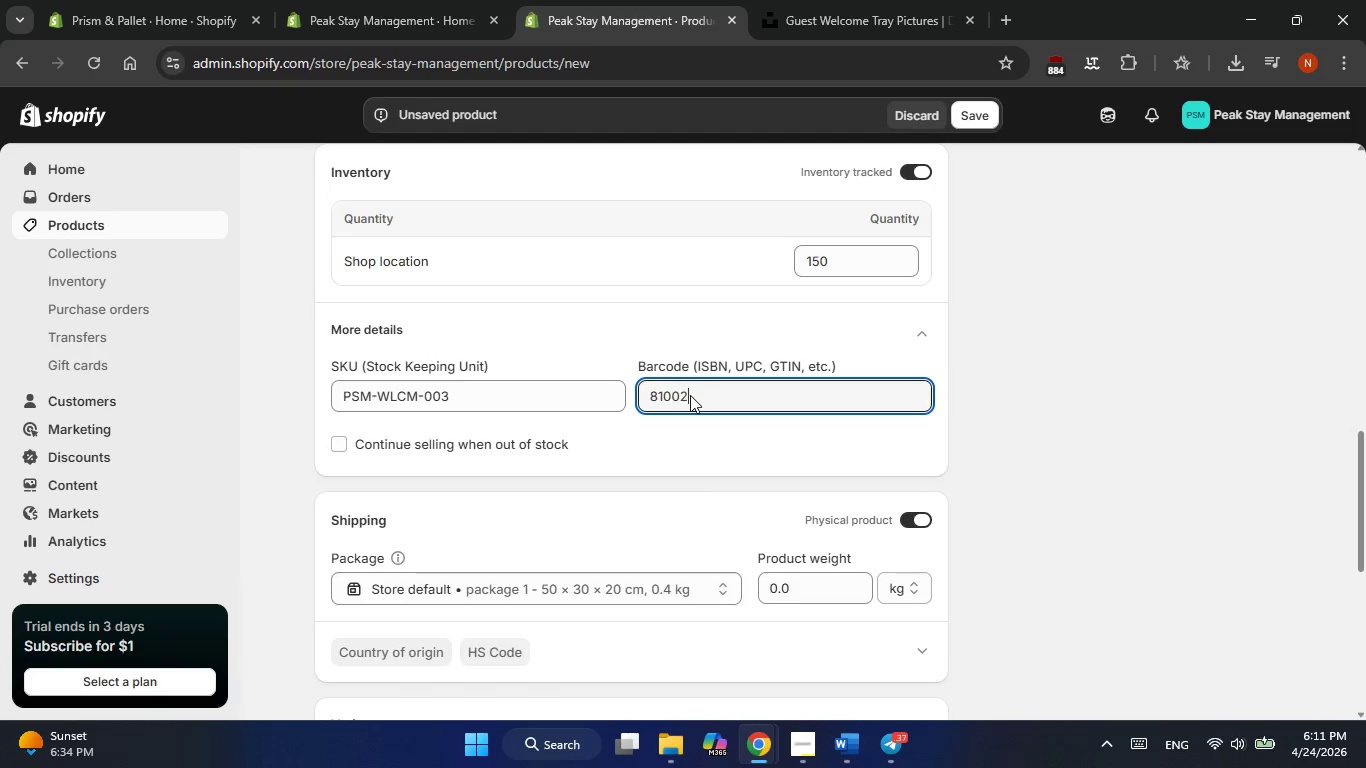 
key(Numpad2)
 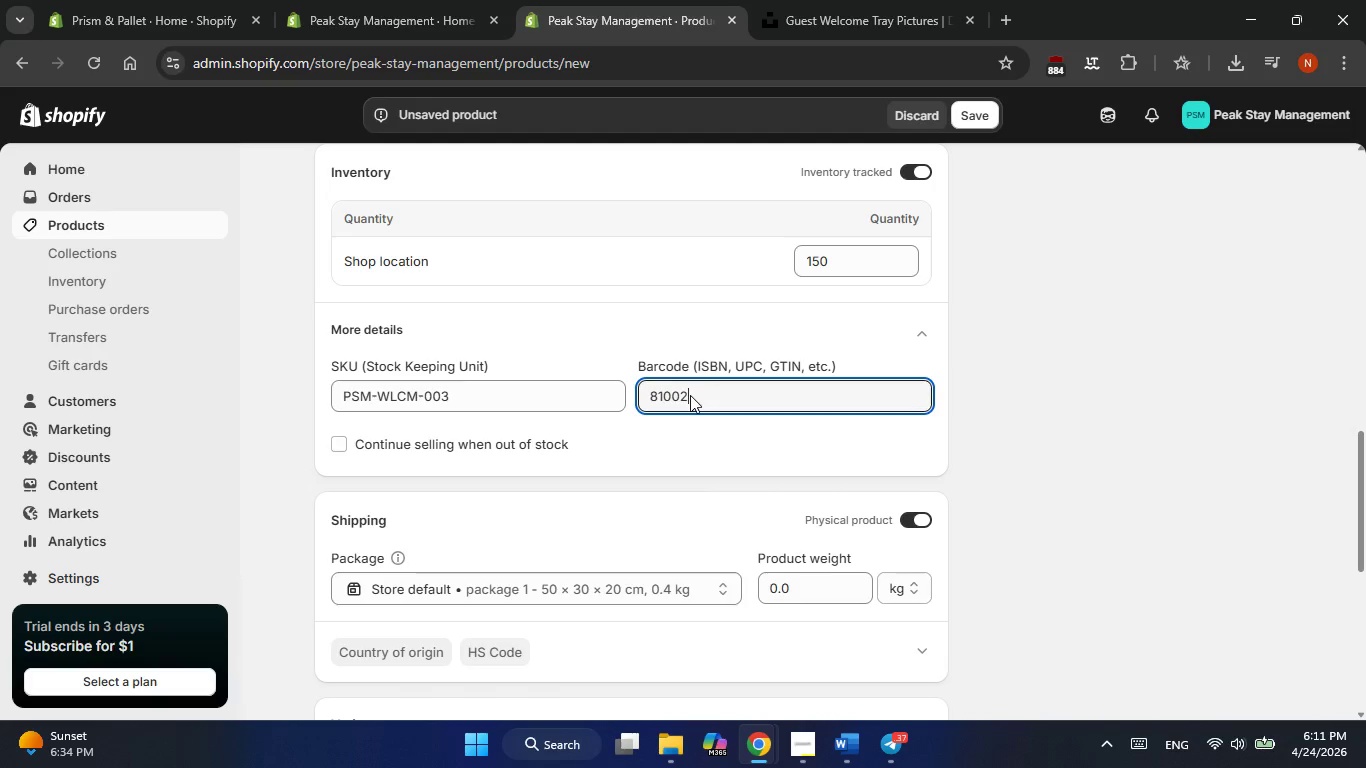 
key(Numpad3)
 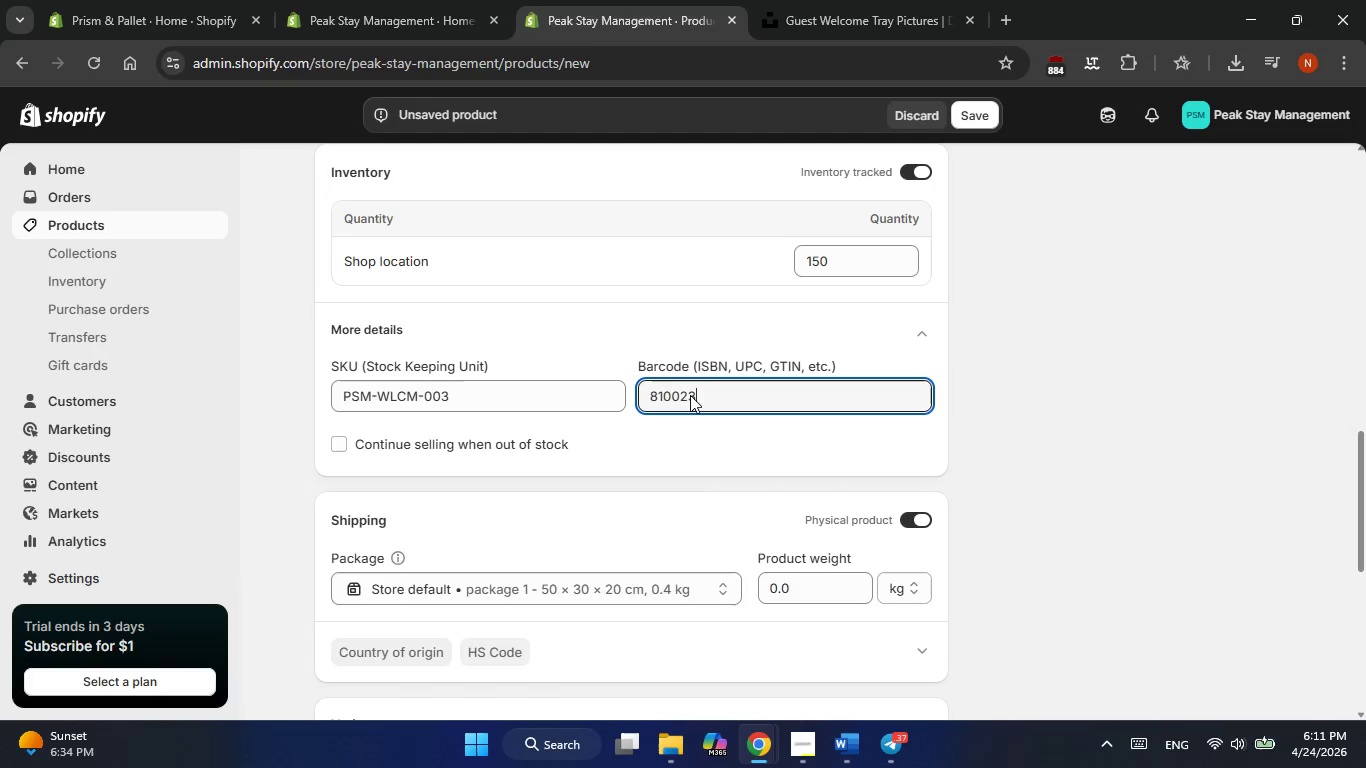 
key(Numpad4)
 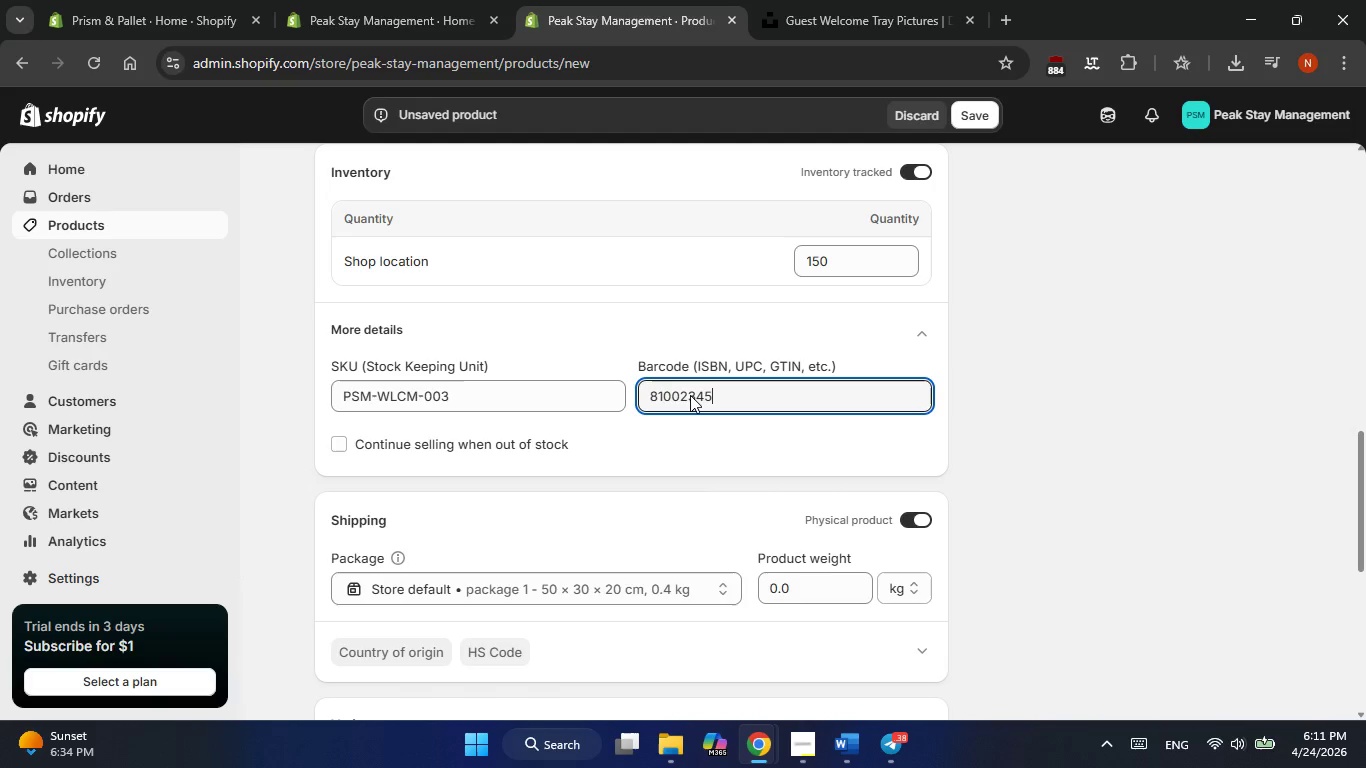 
key(Numpad5)
 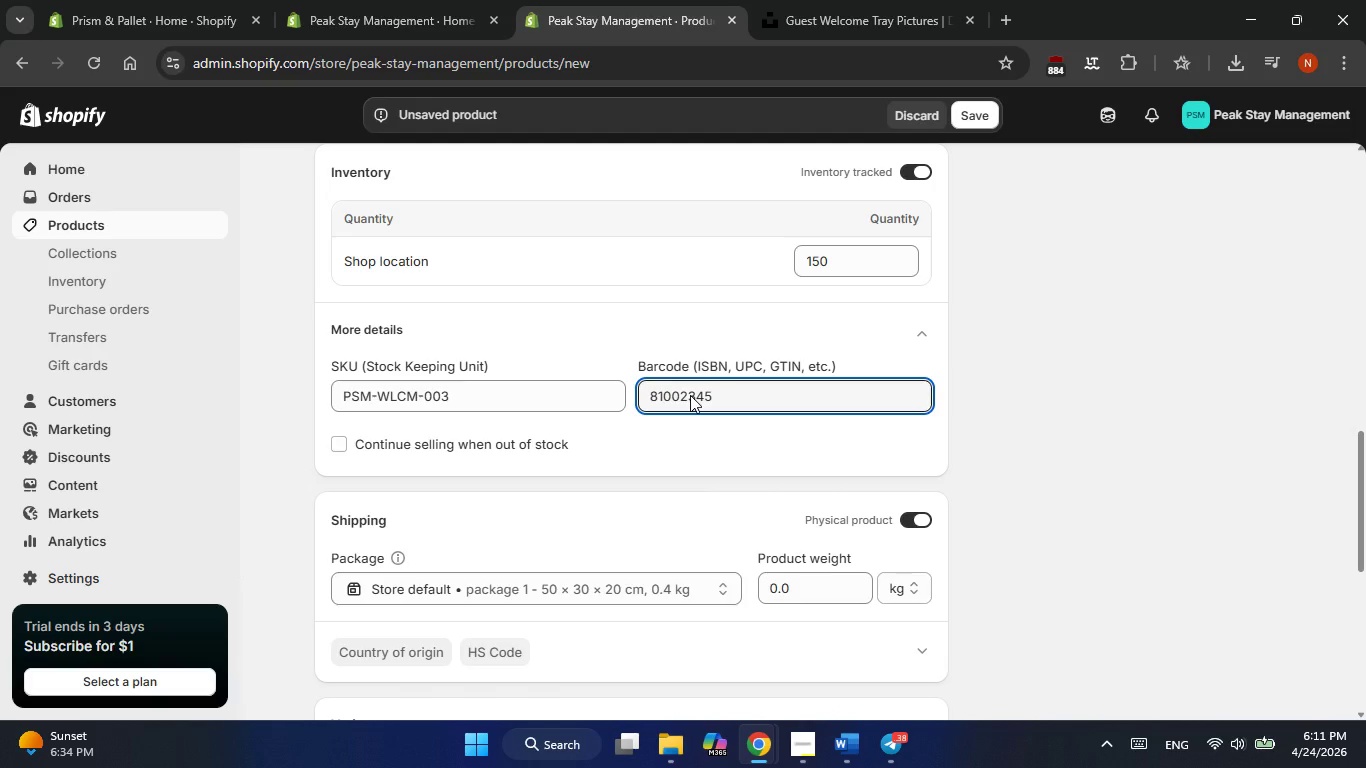 
key(Numpad6)
 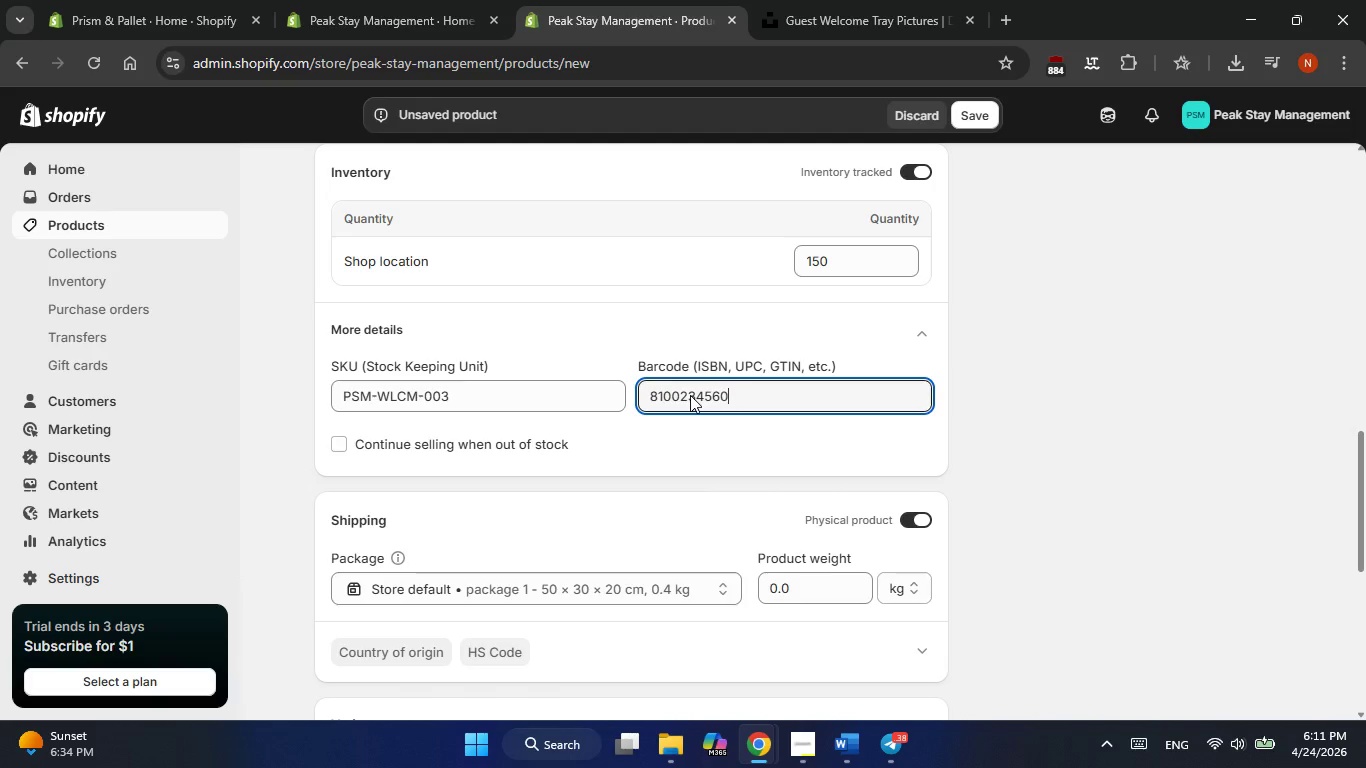 
key(Numpad0)
 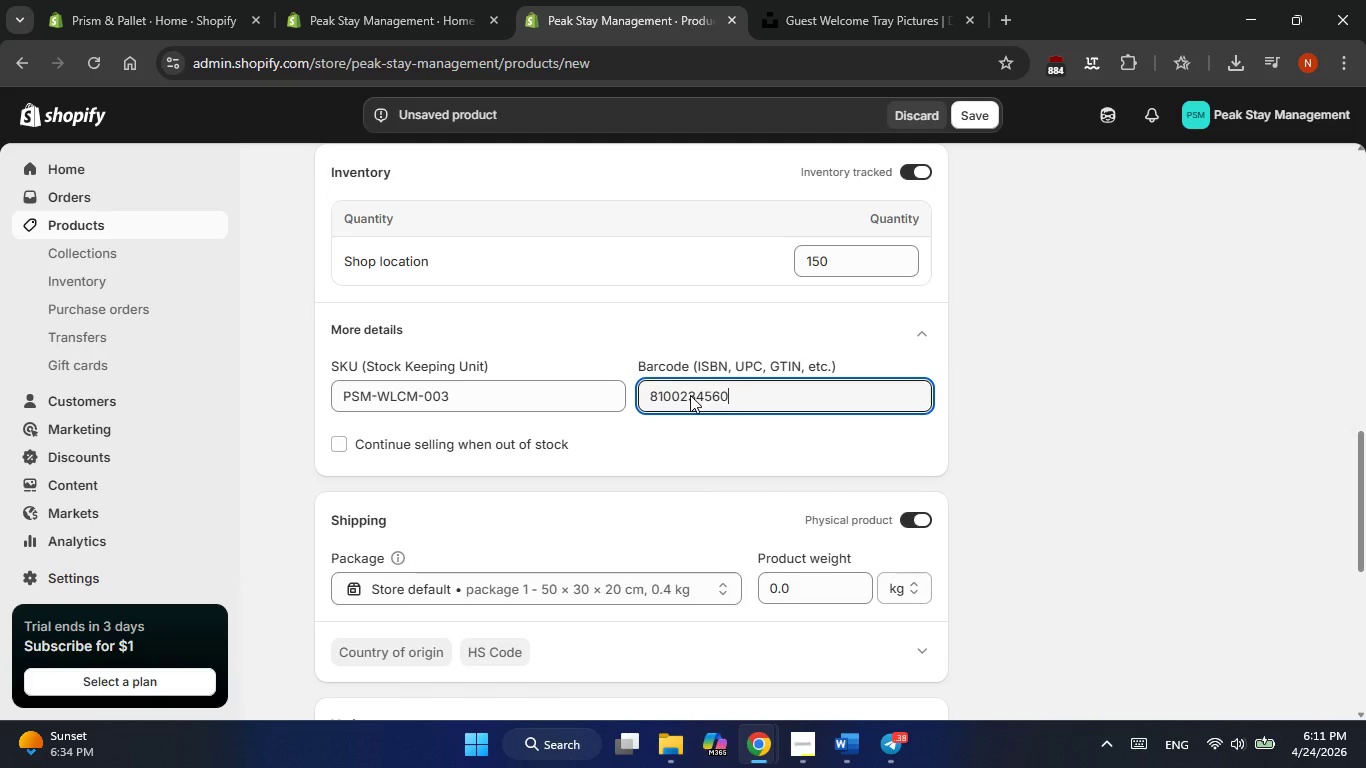 
key(Numpad3)
 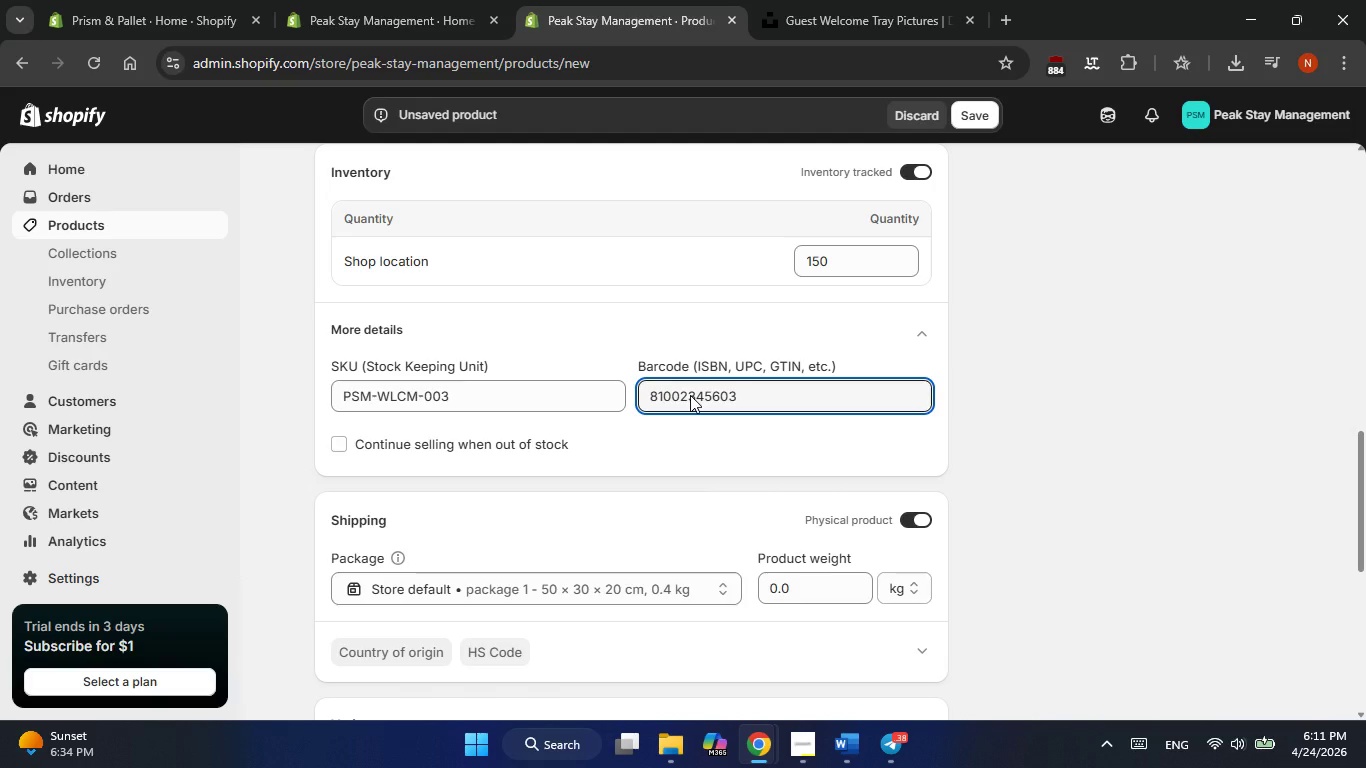 
key(Numpad6)
 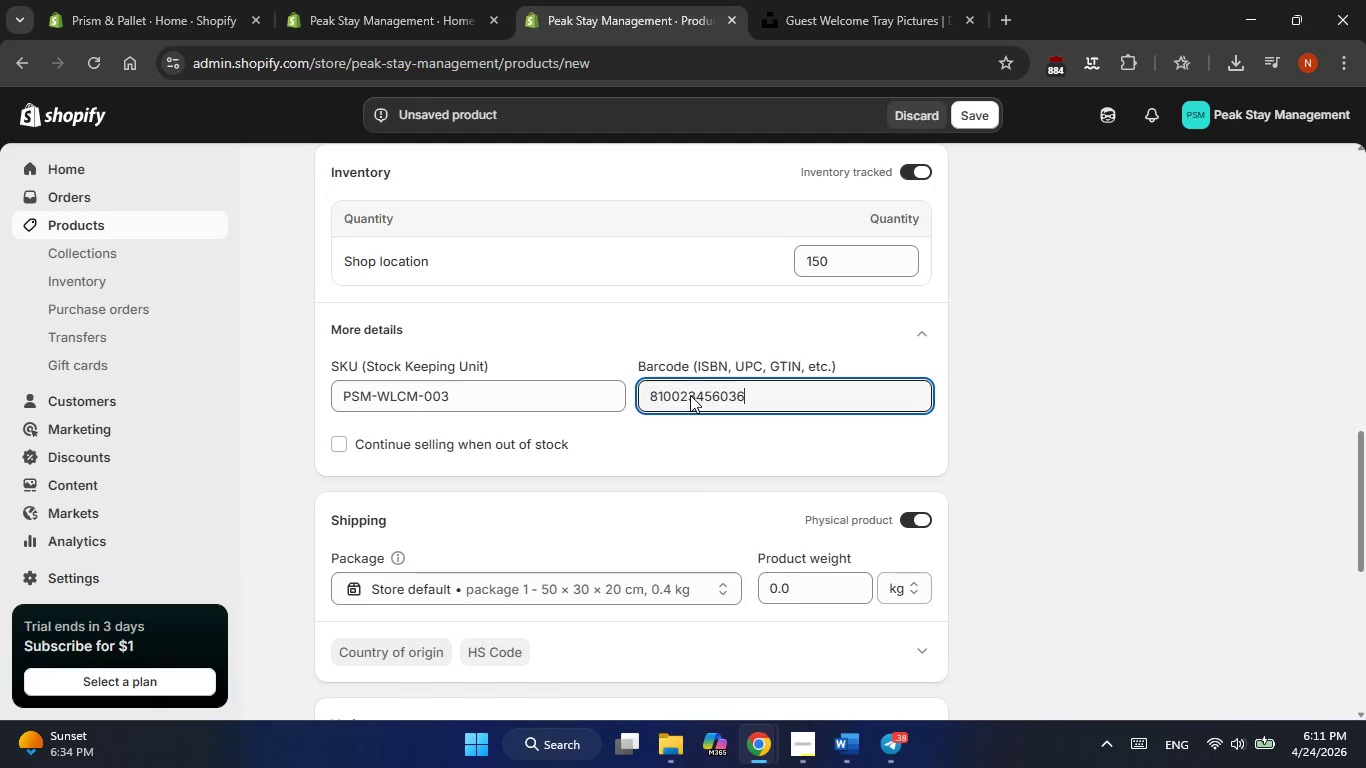 
wait(8.53)
 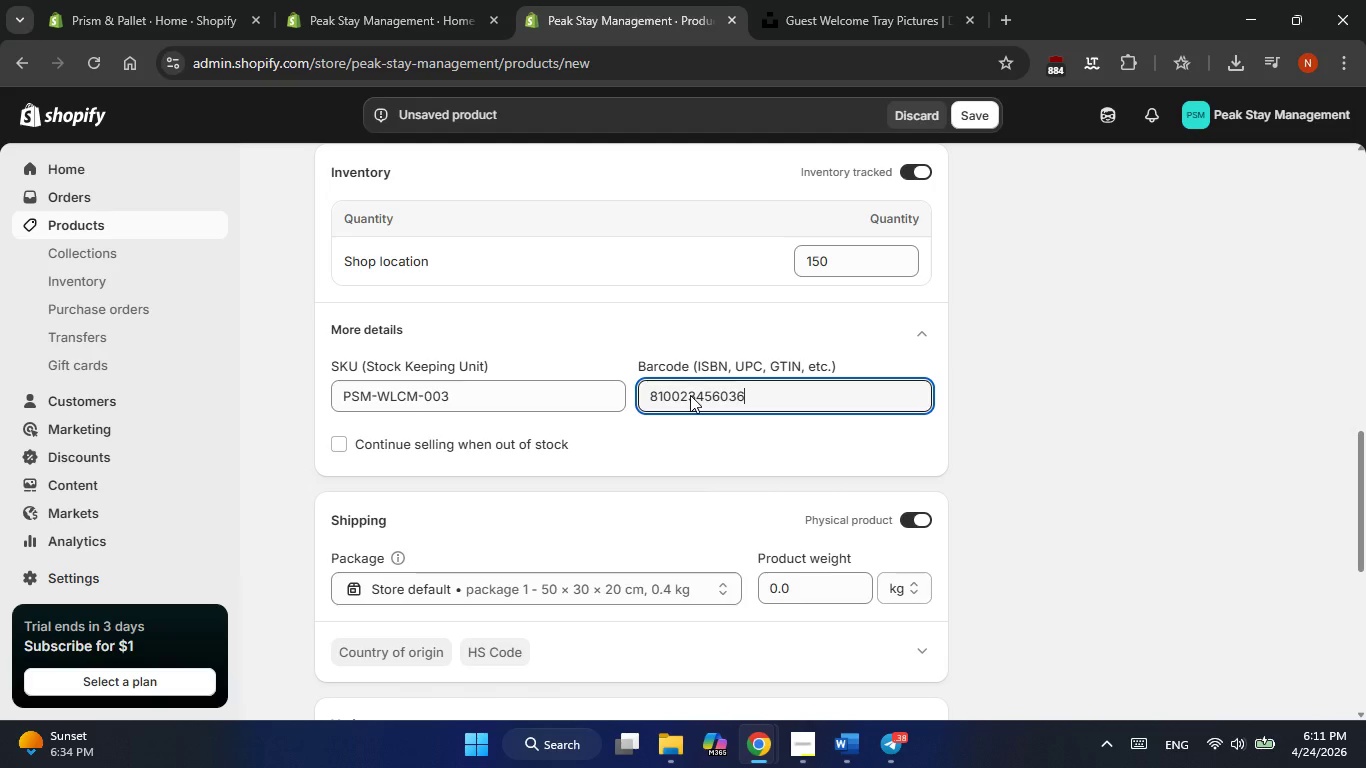 
double_click([806, 247])
 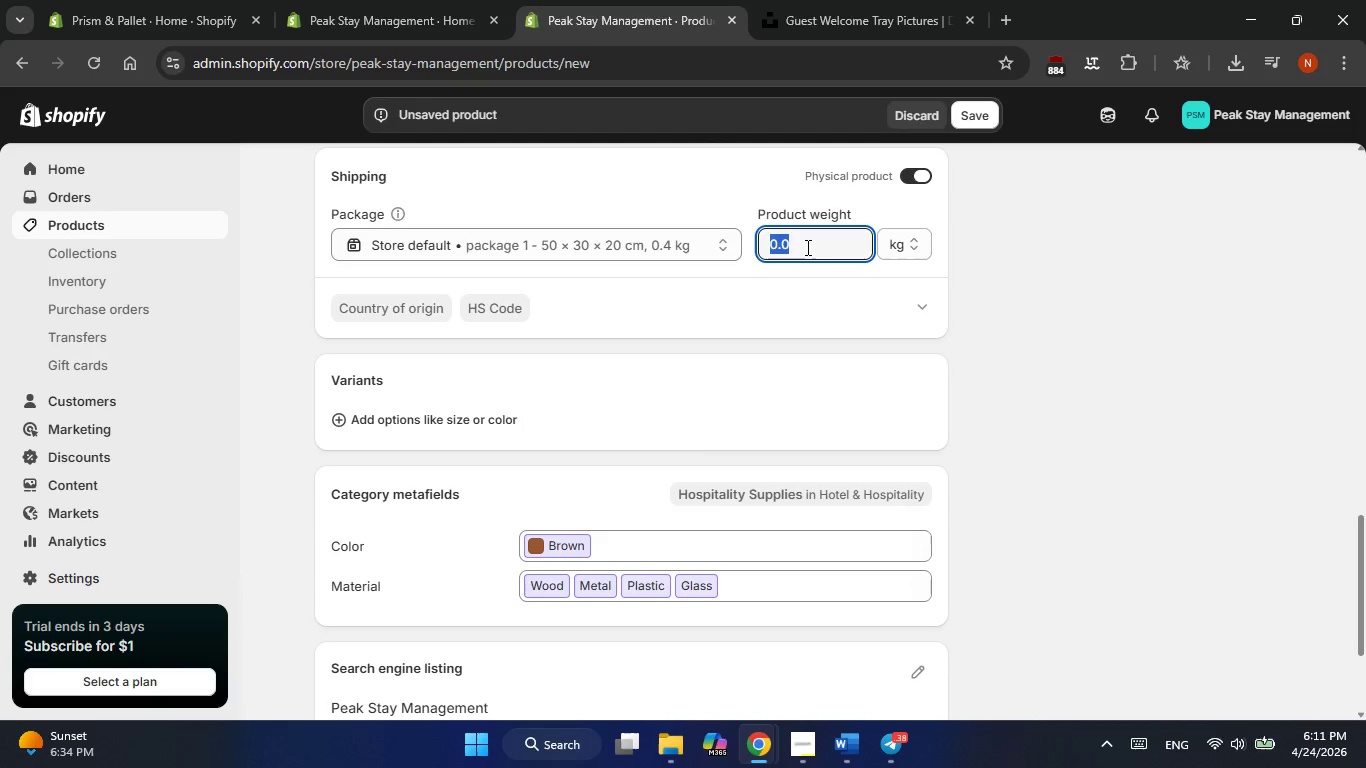 
key(Numpad1)
 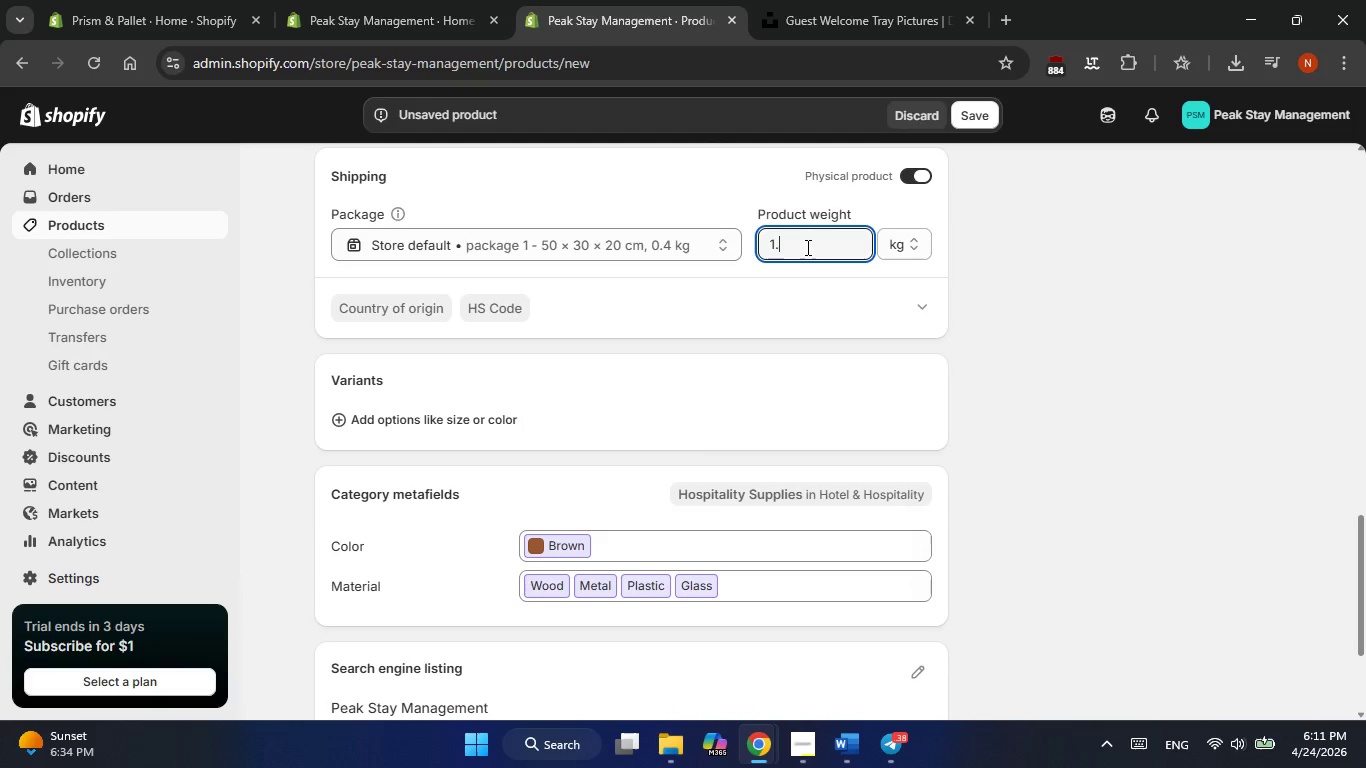 
key(NumpadDecimal)
 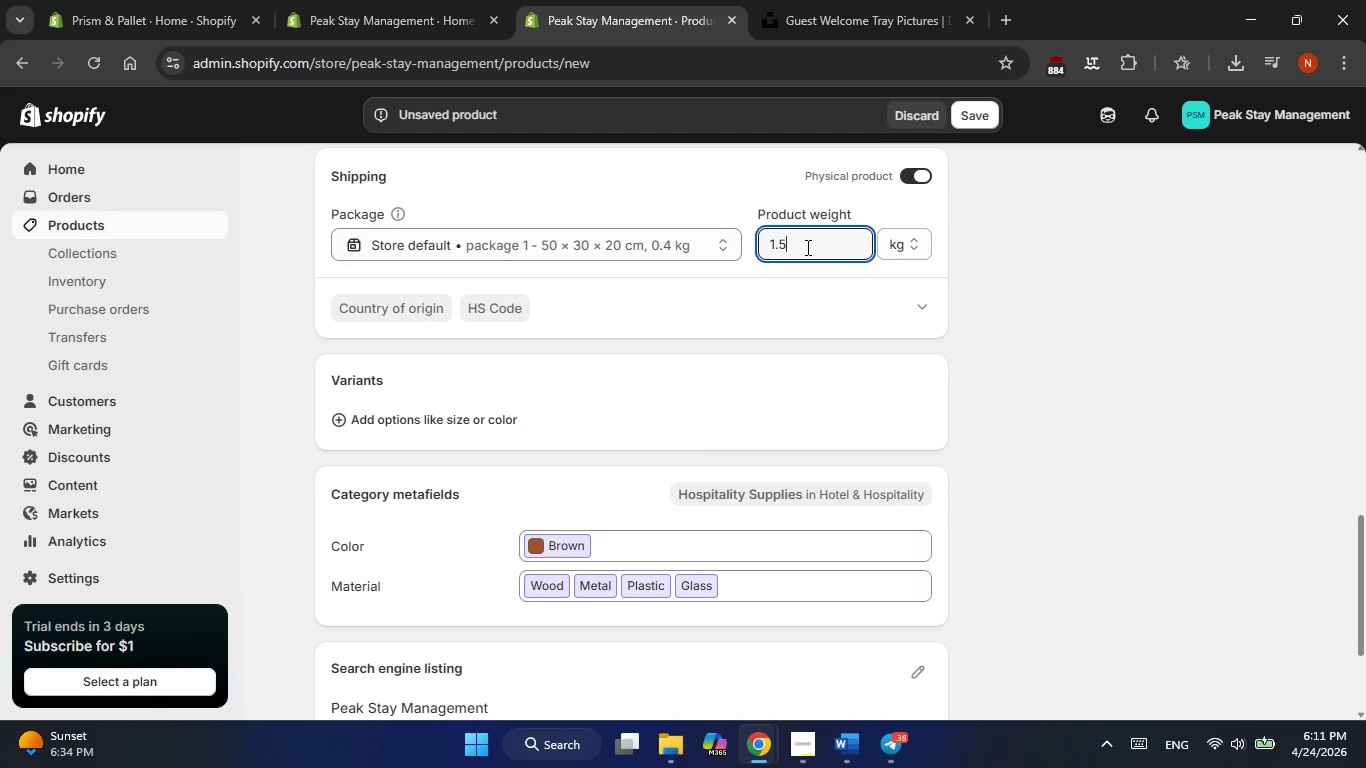 
key(Numpad5)
 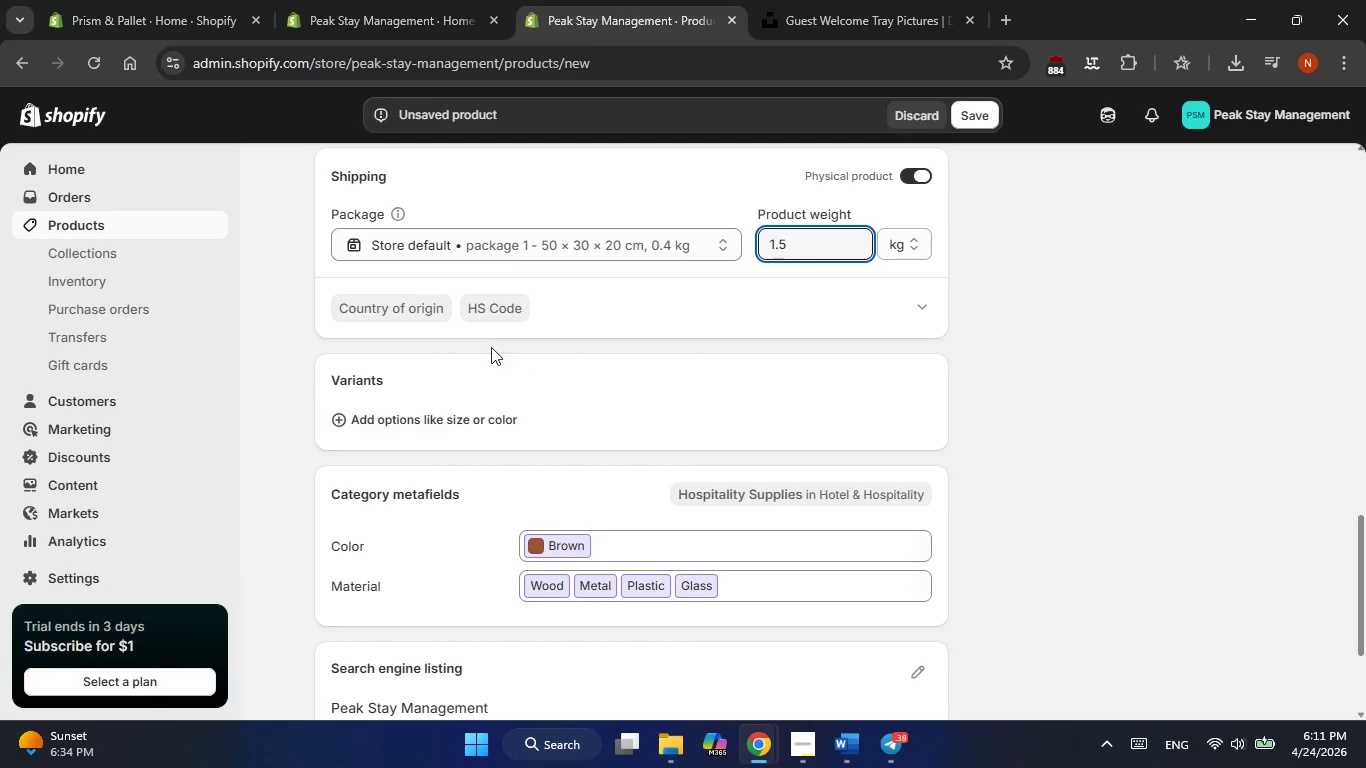 
left_click([503, 245])
 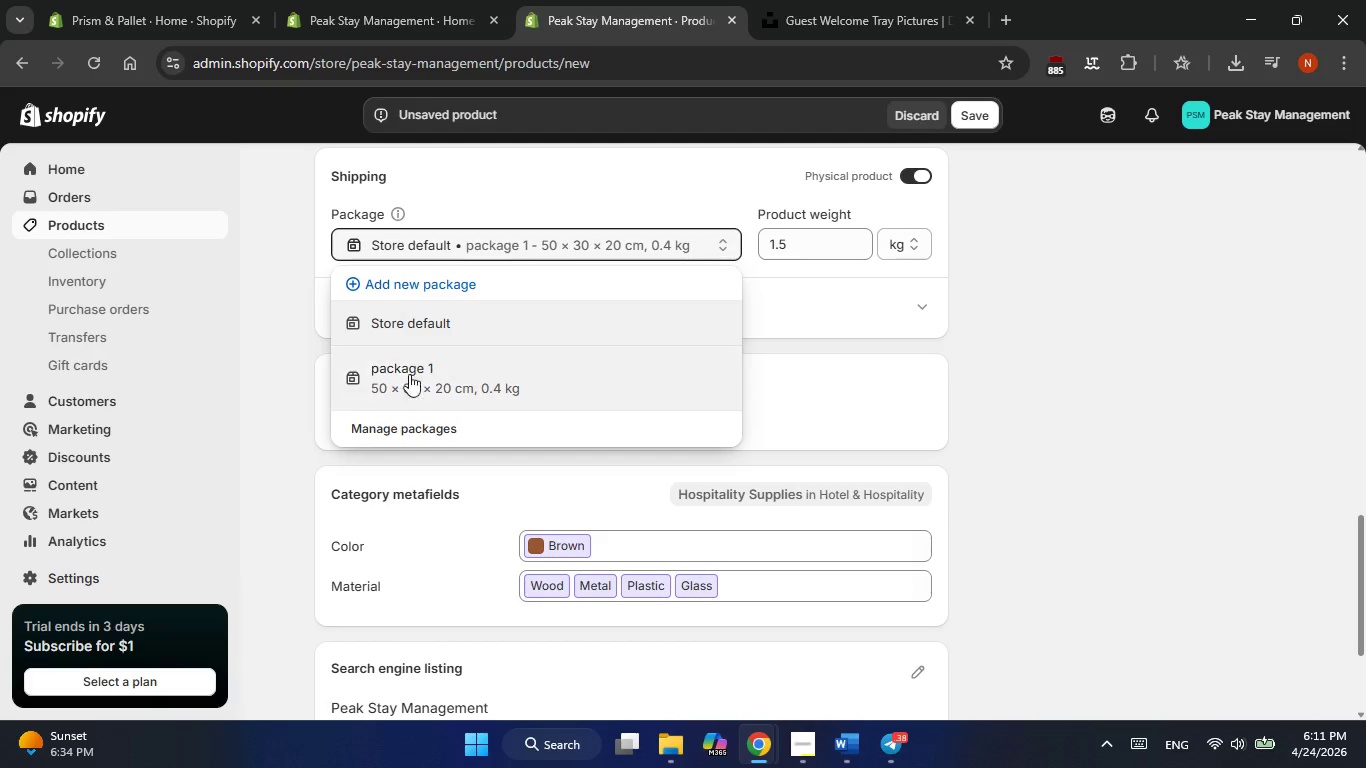 
left_click([403, 385])
 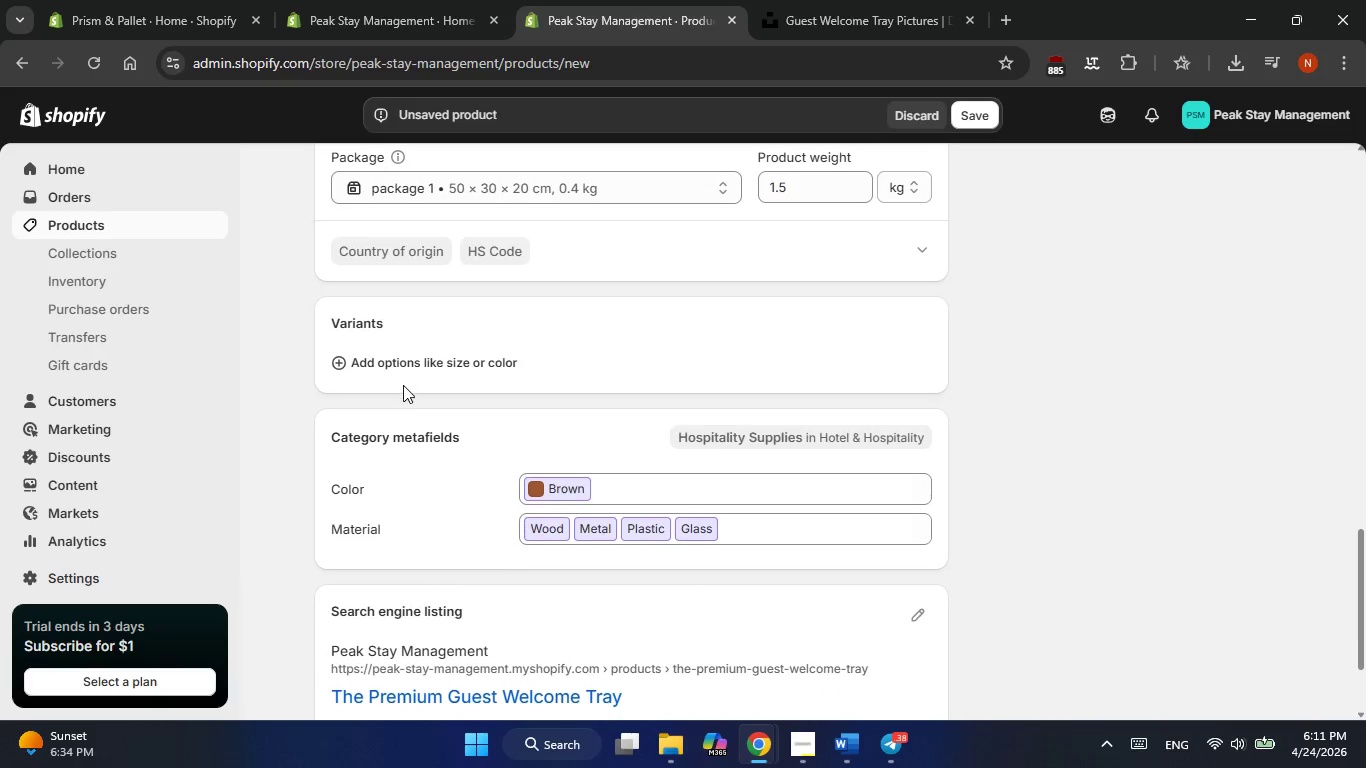 
left_click([403, 365])
 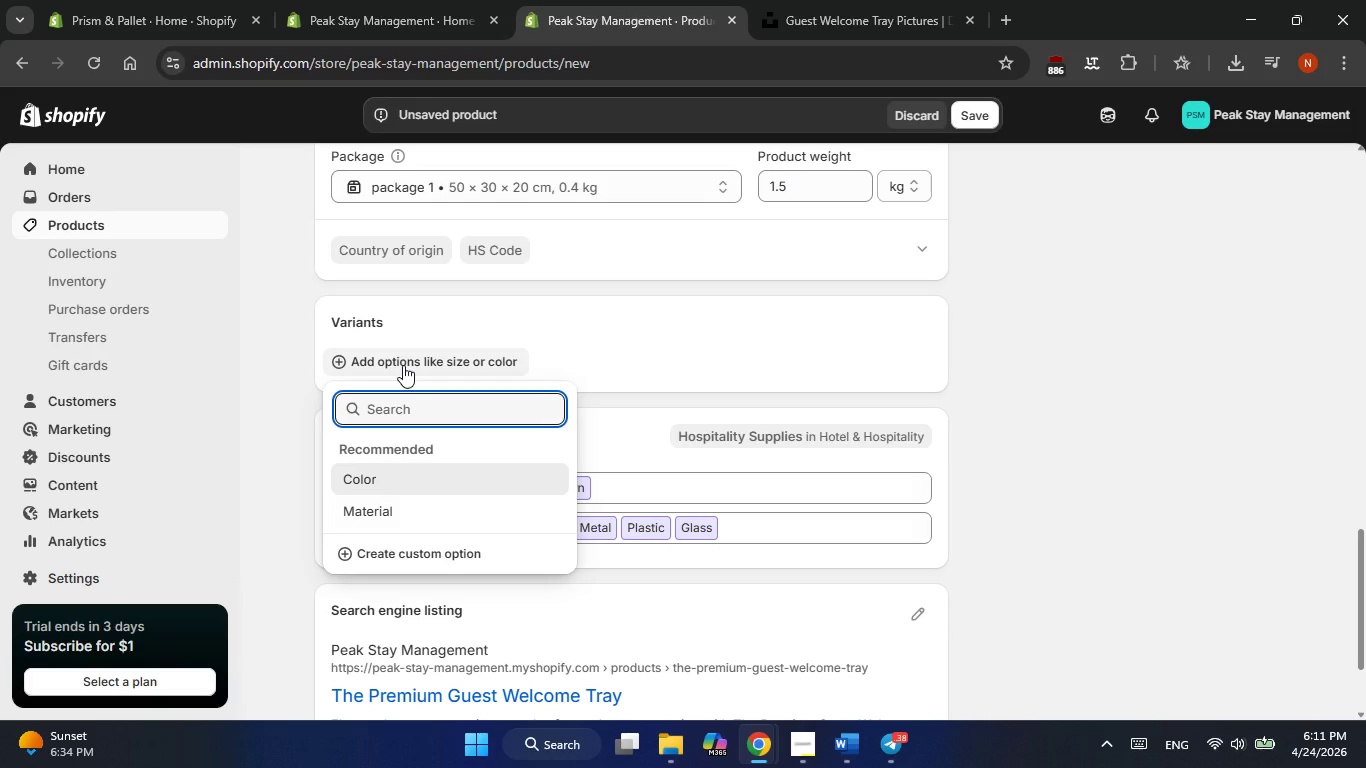 
wait(5.61)
 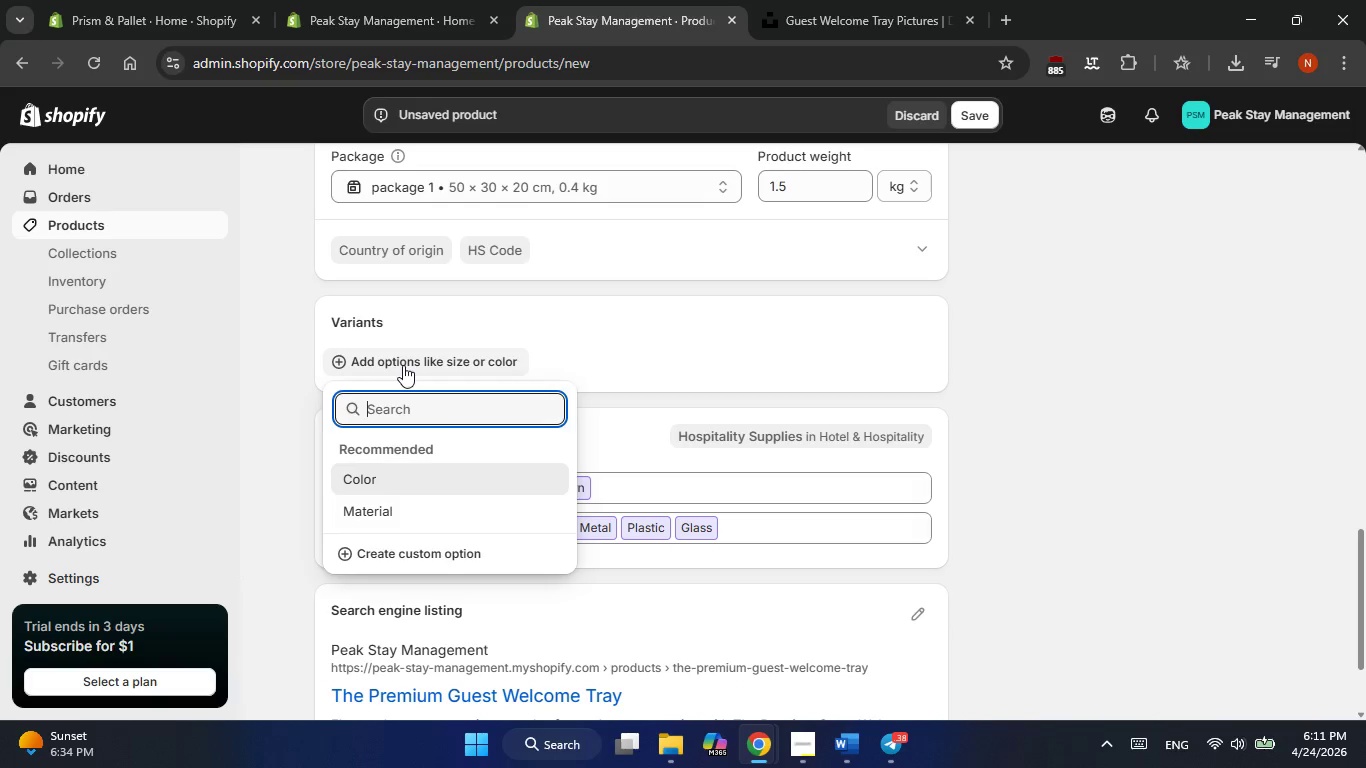 
left_click([1038, 489])
 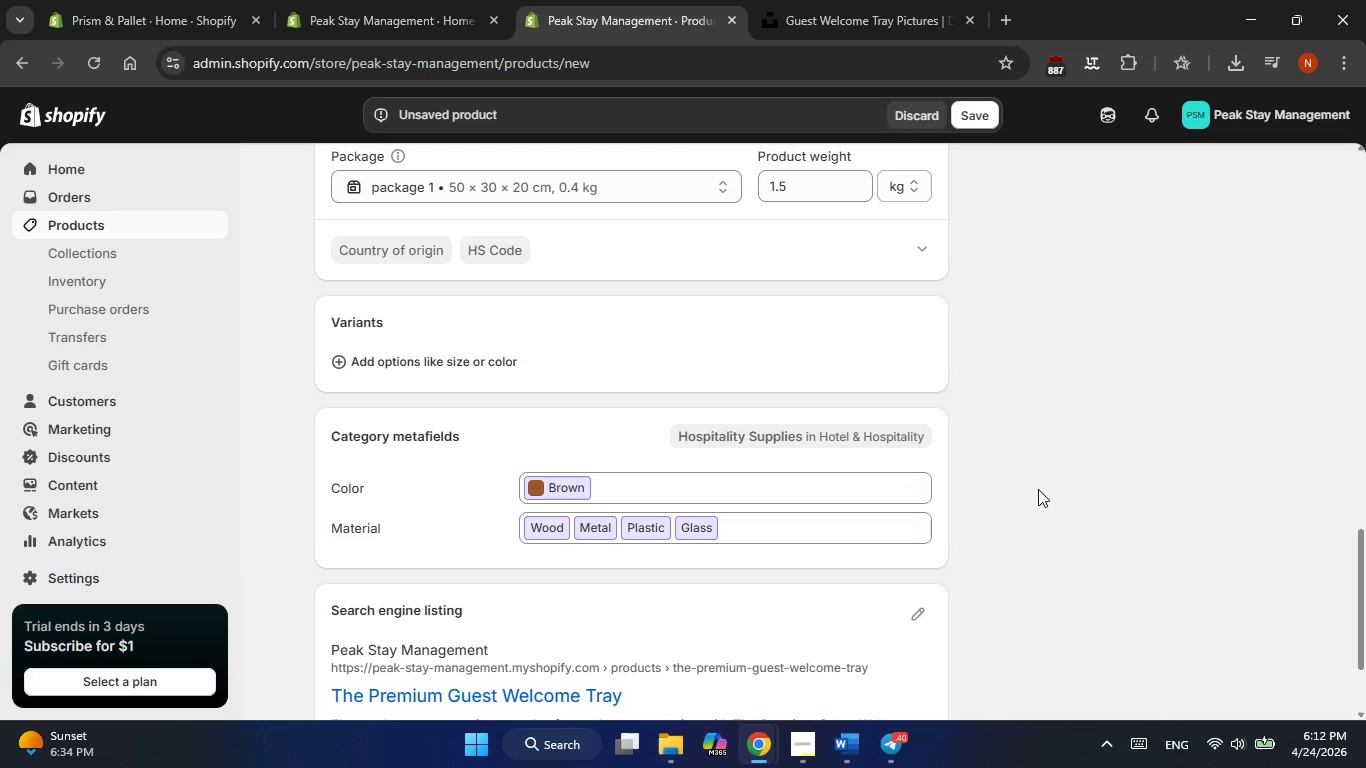 
wait(28.56)
 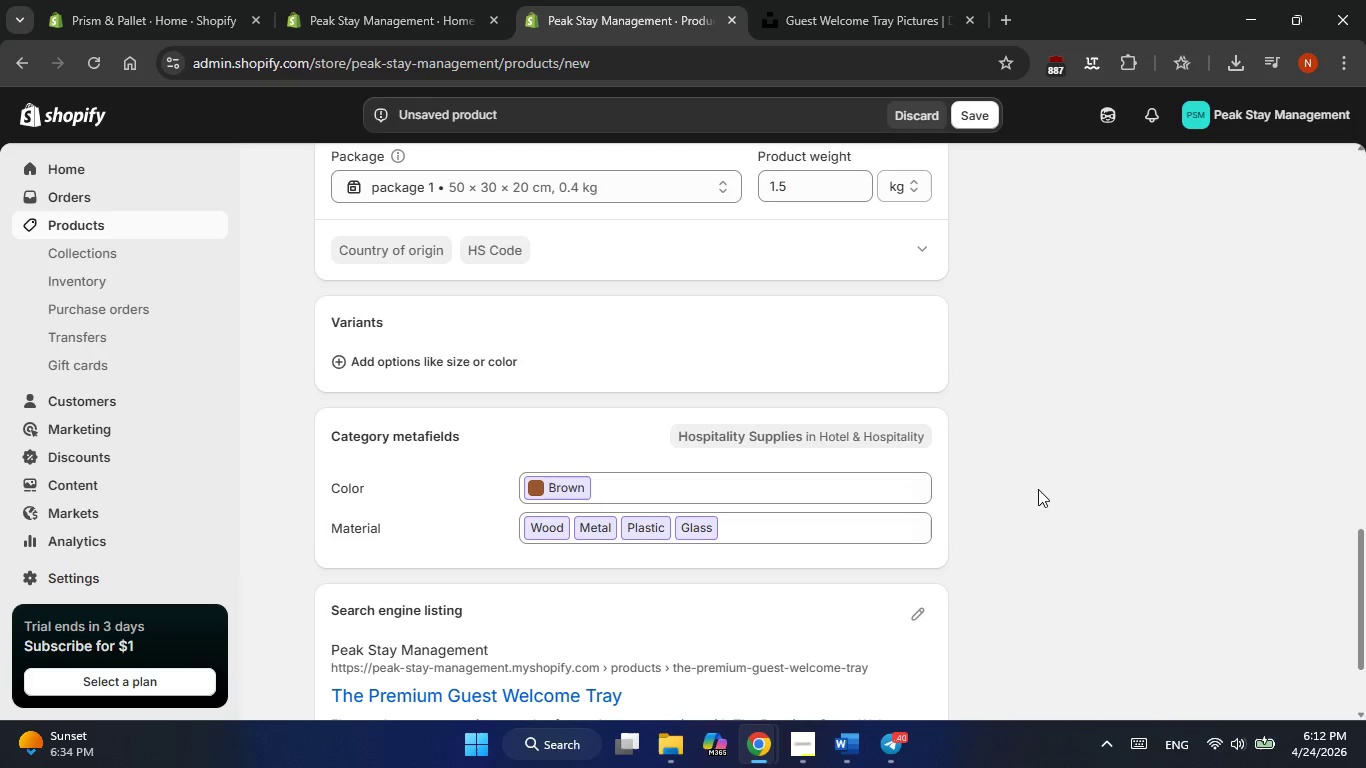 
left_click([831, 0])
 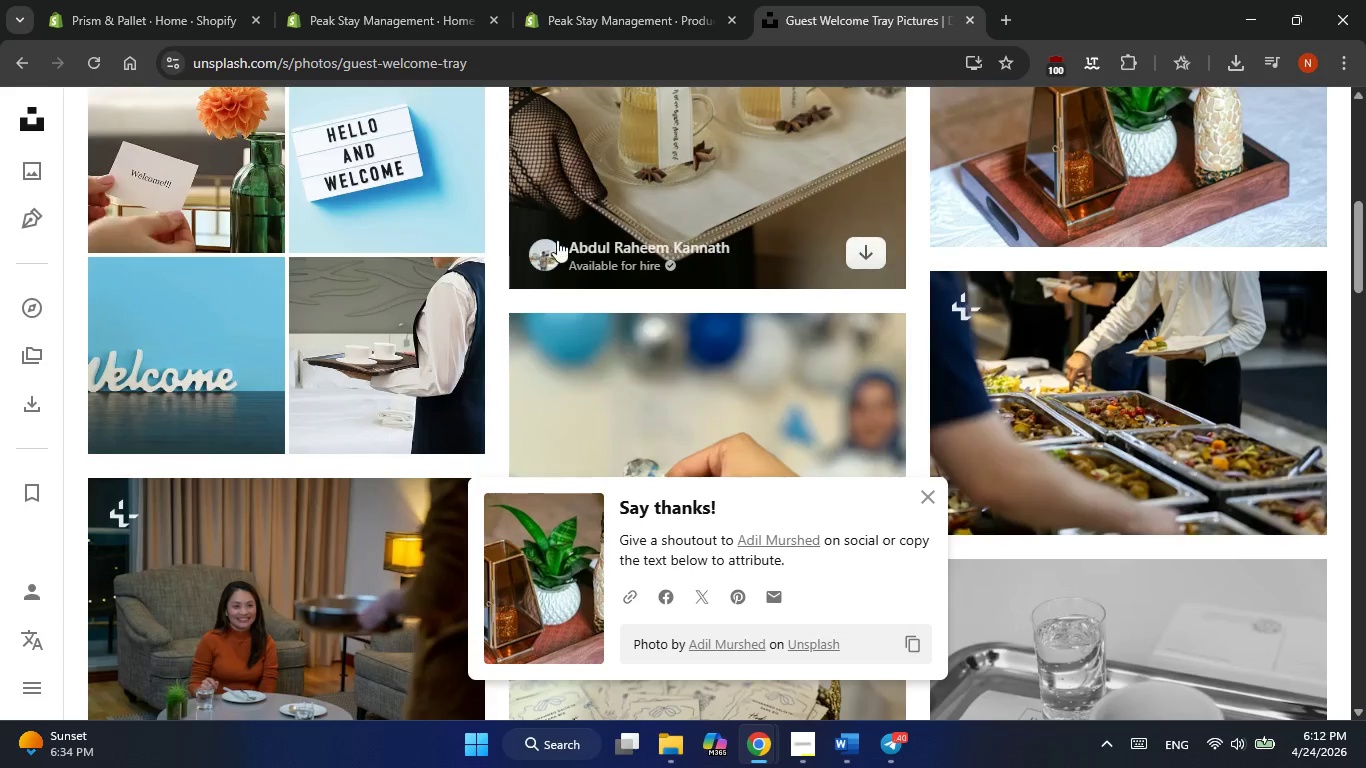 
scroll: coordinate [554, 224], scroll_direction: up, amount: 18.0
 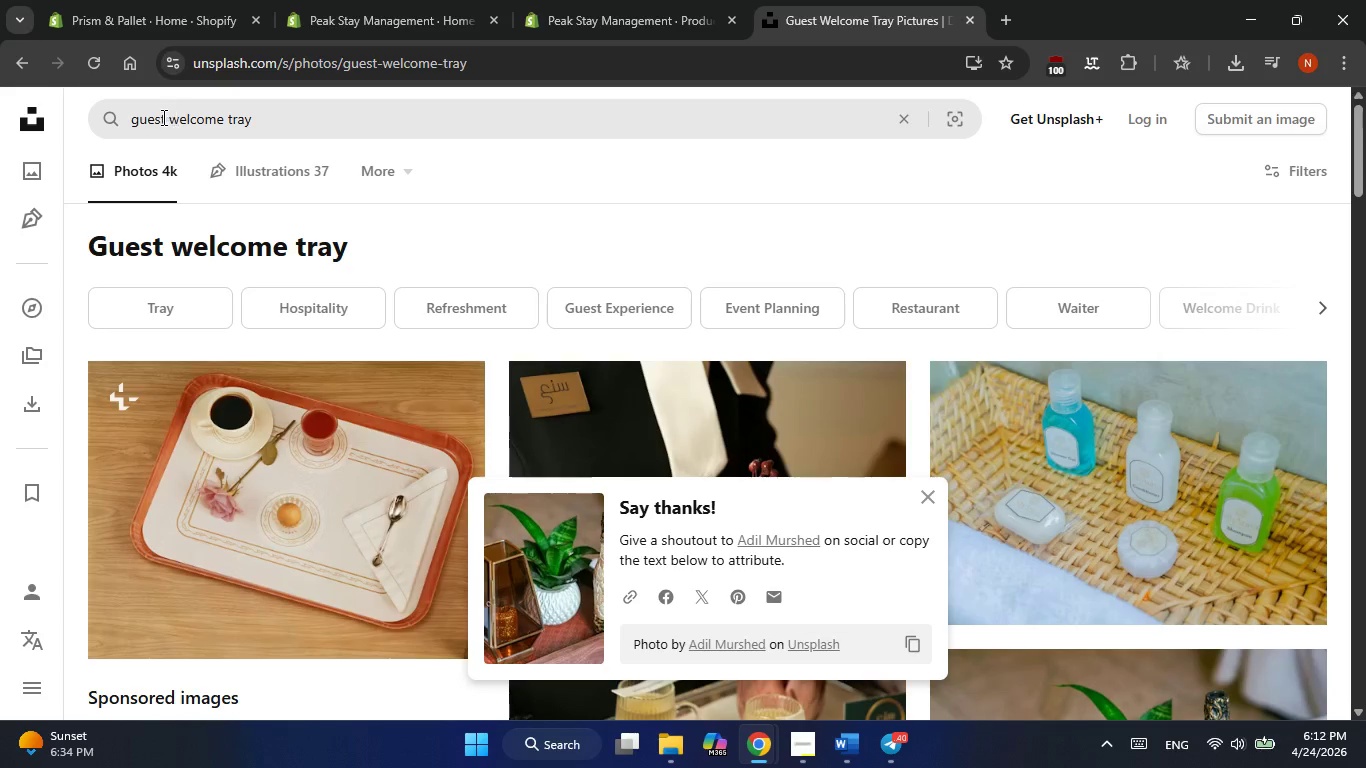 
left_click_drag(start_coordinate=[164, 117], to_coordinate=[106, 117])
 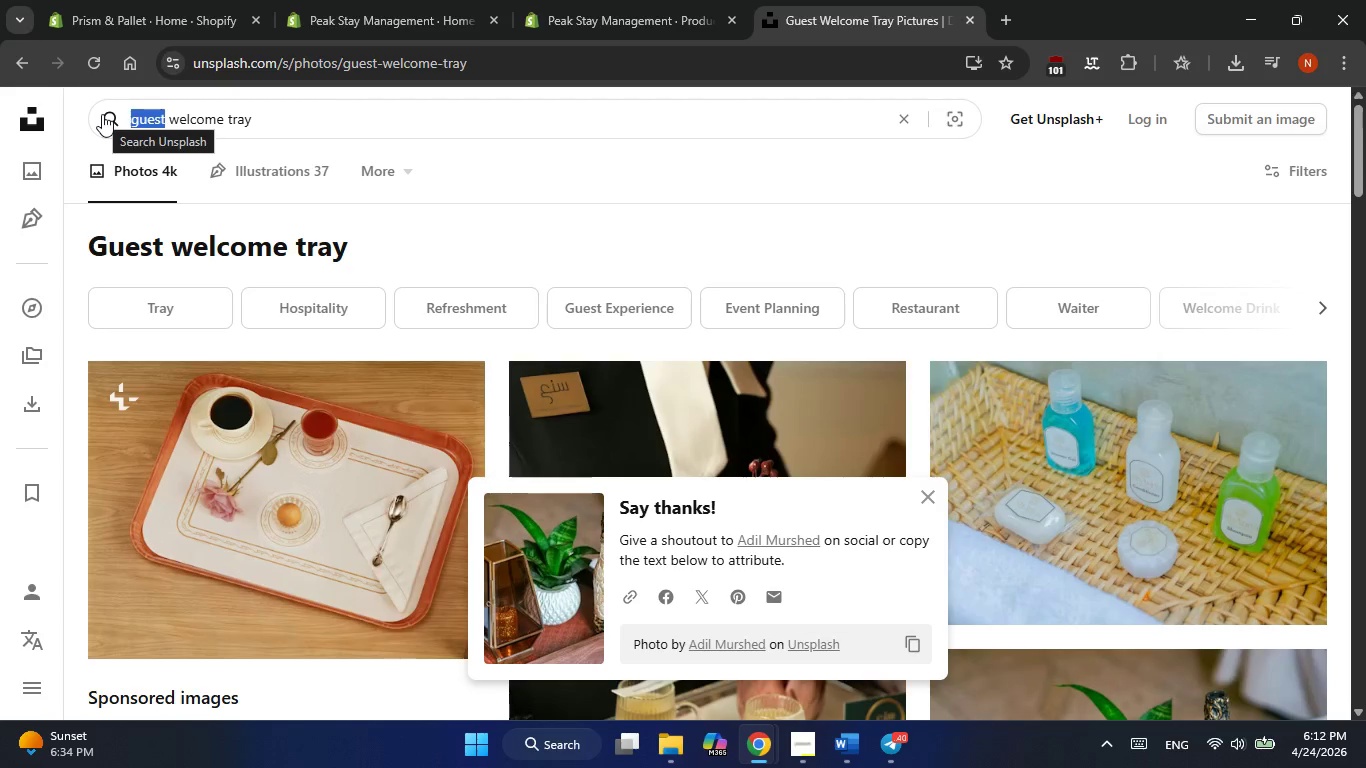 
type(HOSPI)
 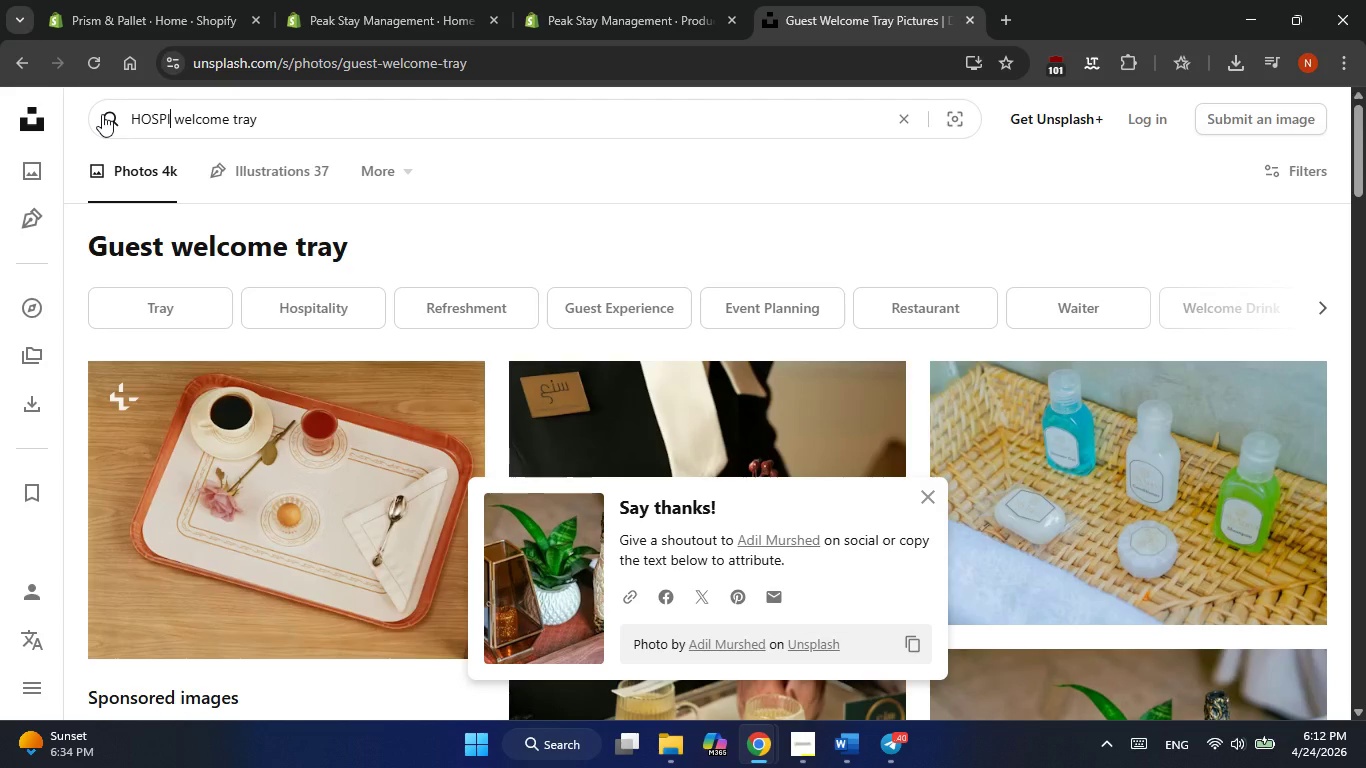 
key(Backspace)
key(Backspace)
key(Backspace)
key(Backspace)
key(Backspace)
type(hospital)
 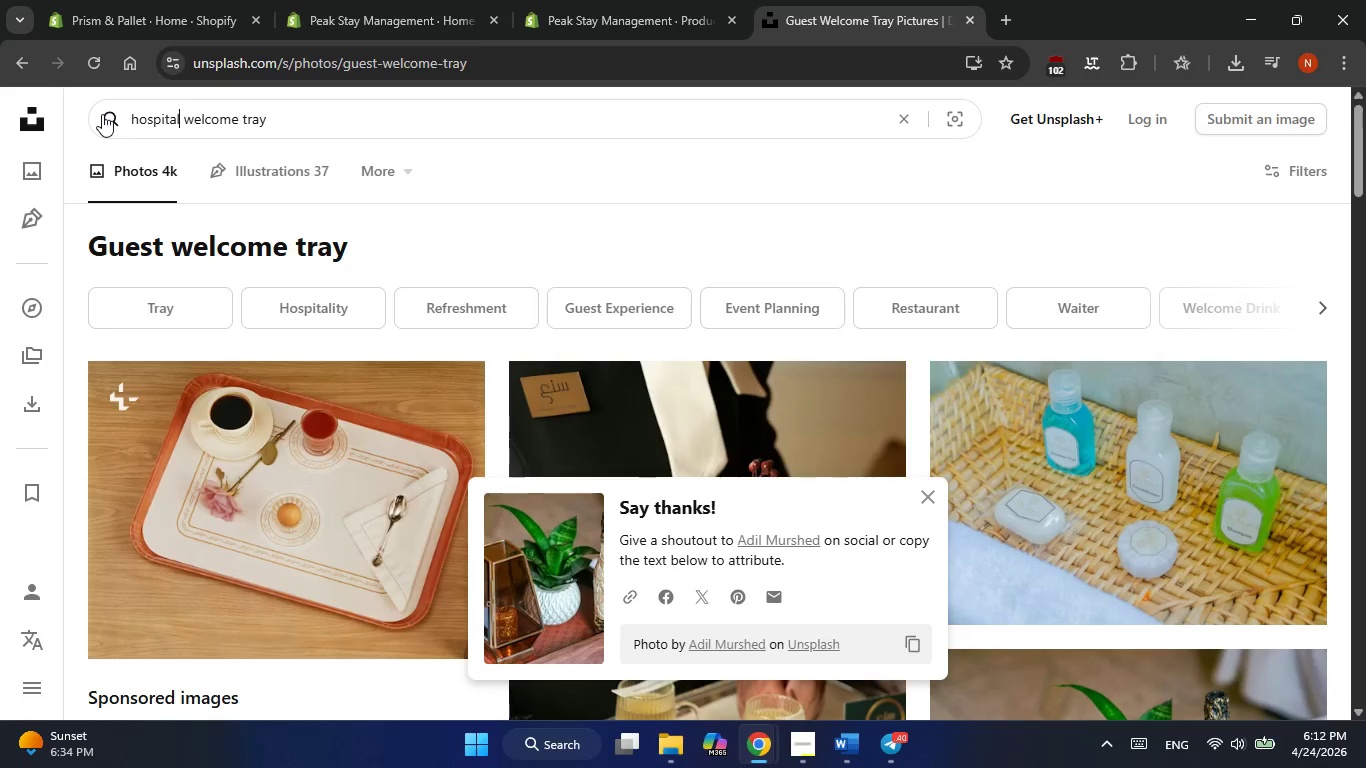 
key(Enter)
 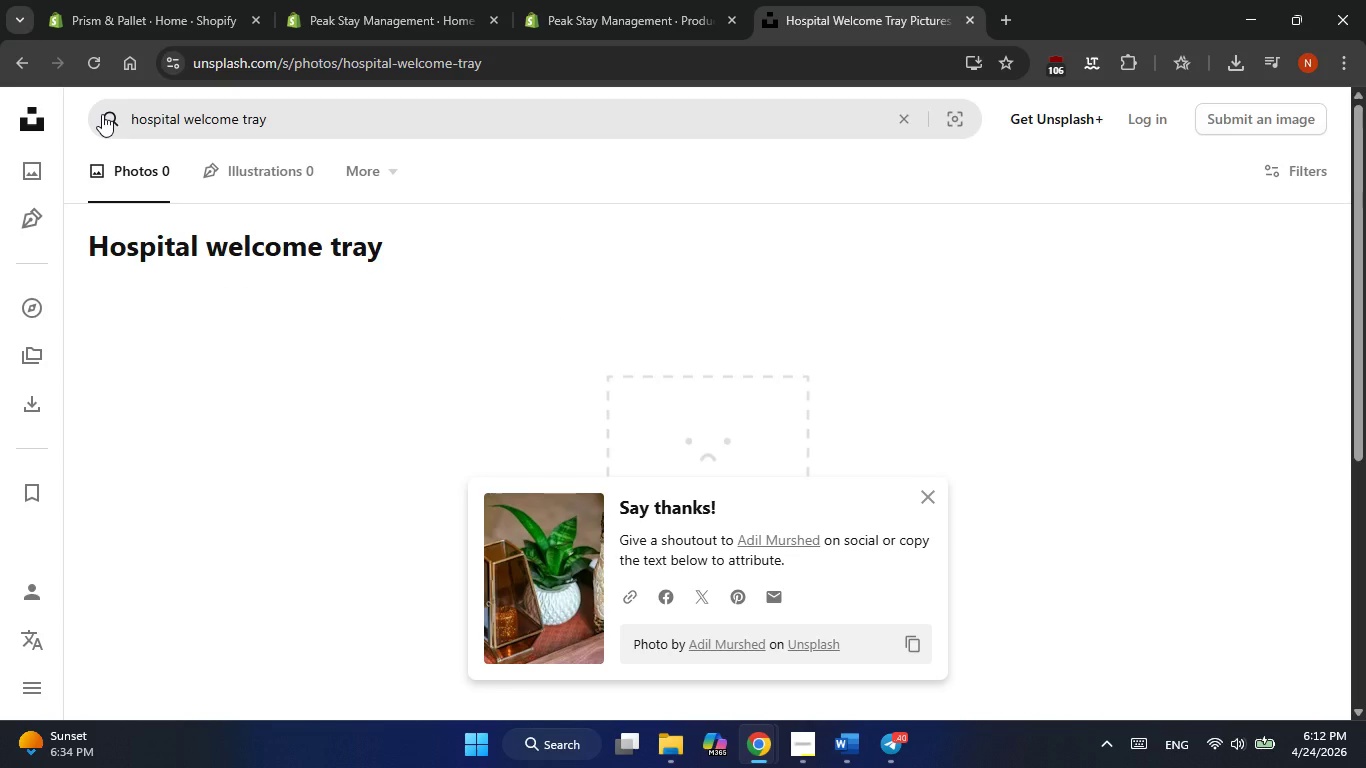 
wait(6.55)
 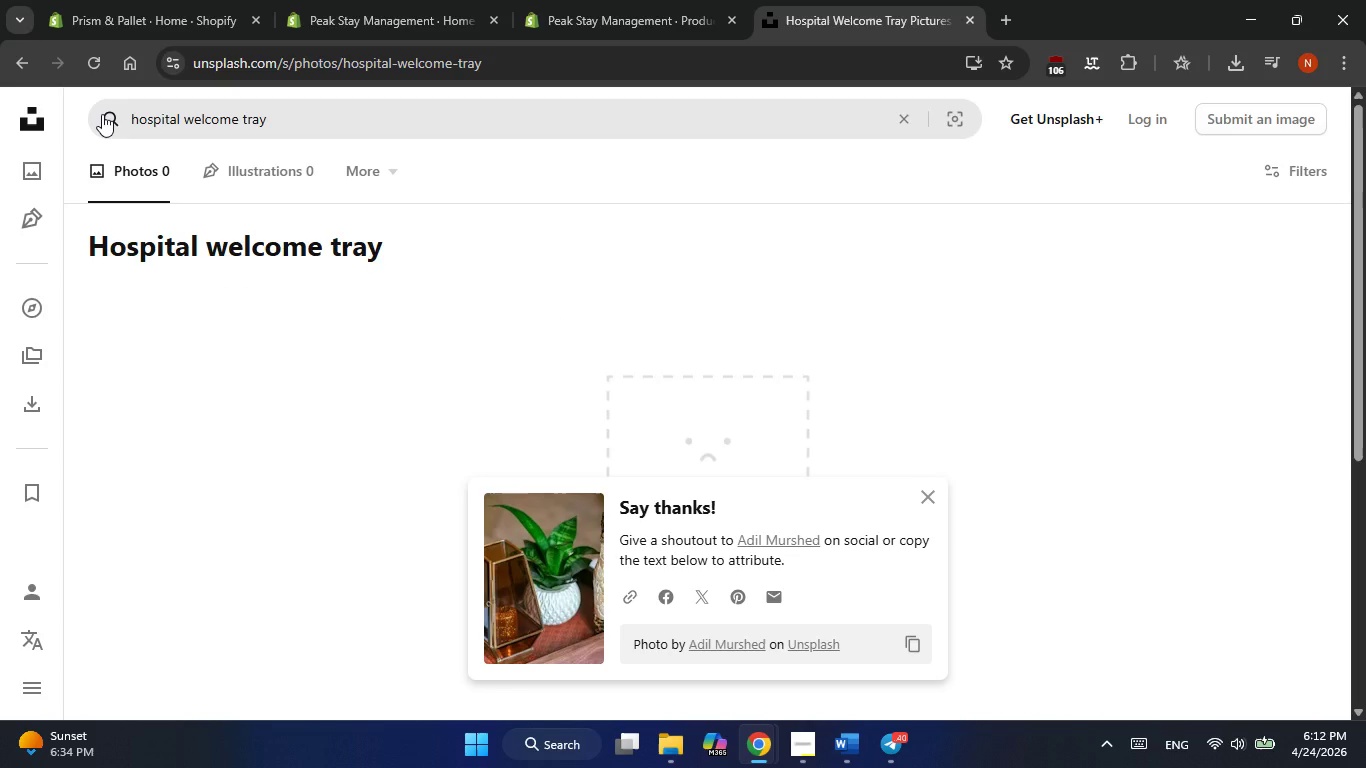 
left_click([586, 0])
 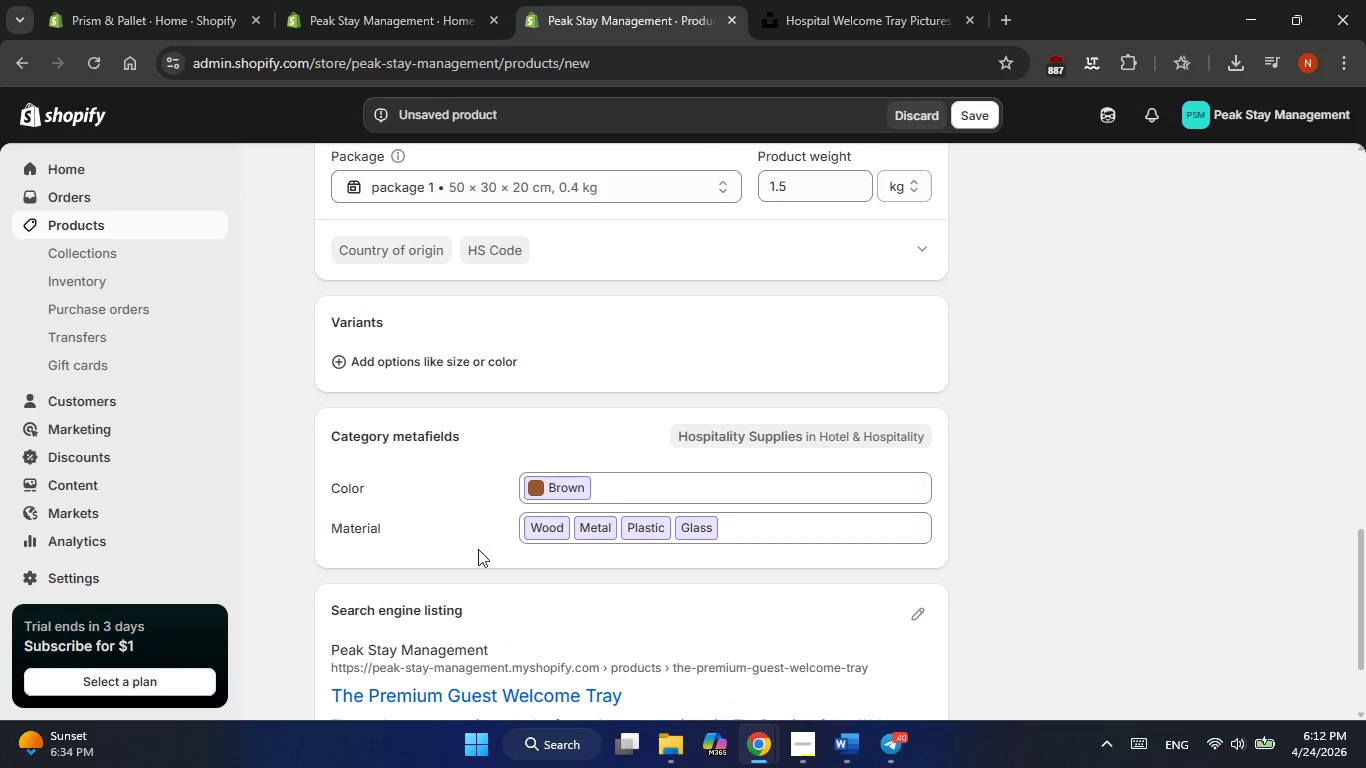 
scroll: coordinate [478, 552], scroll_direction: none, amount: 0.0
 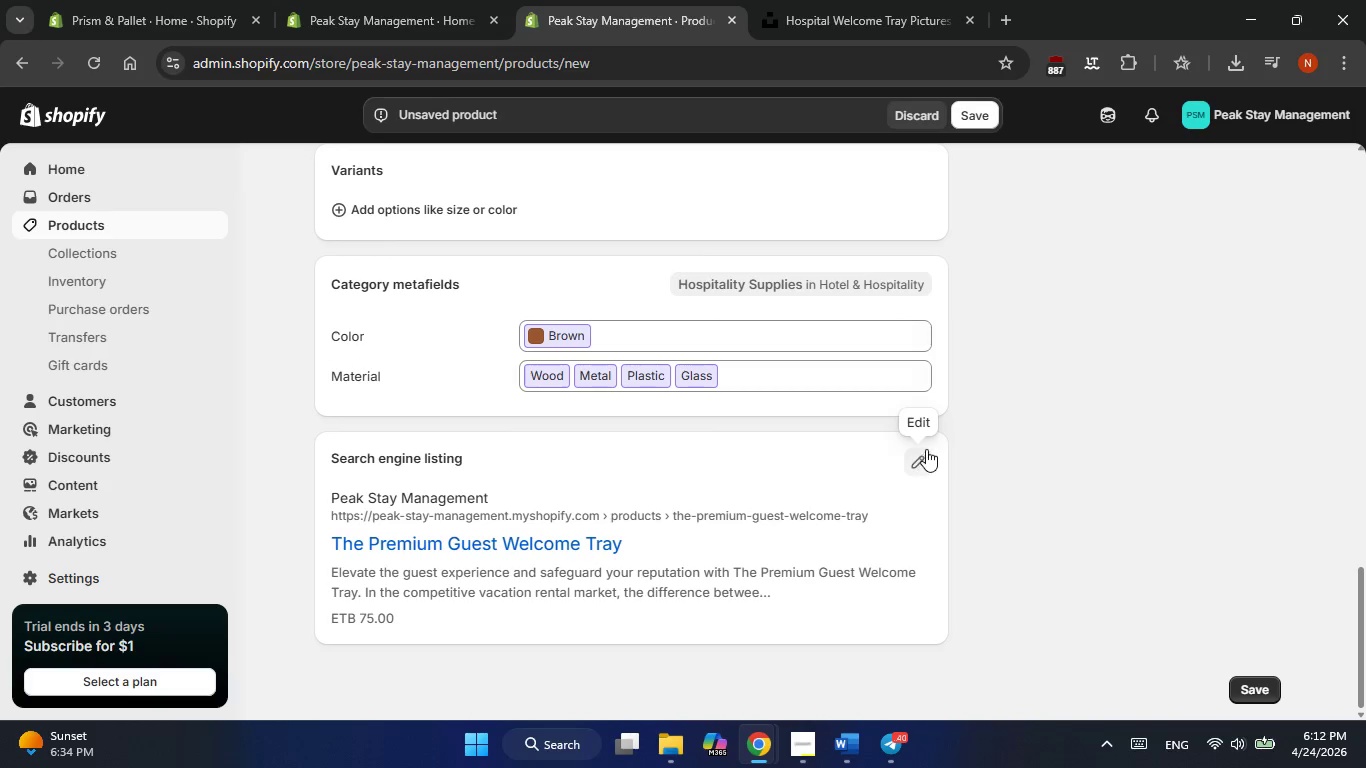 
left_click([922, 460])
 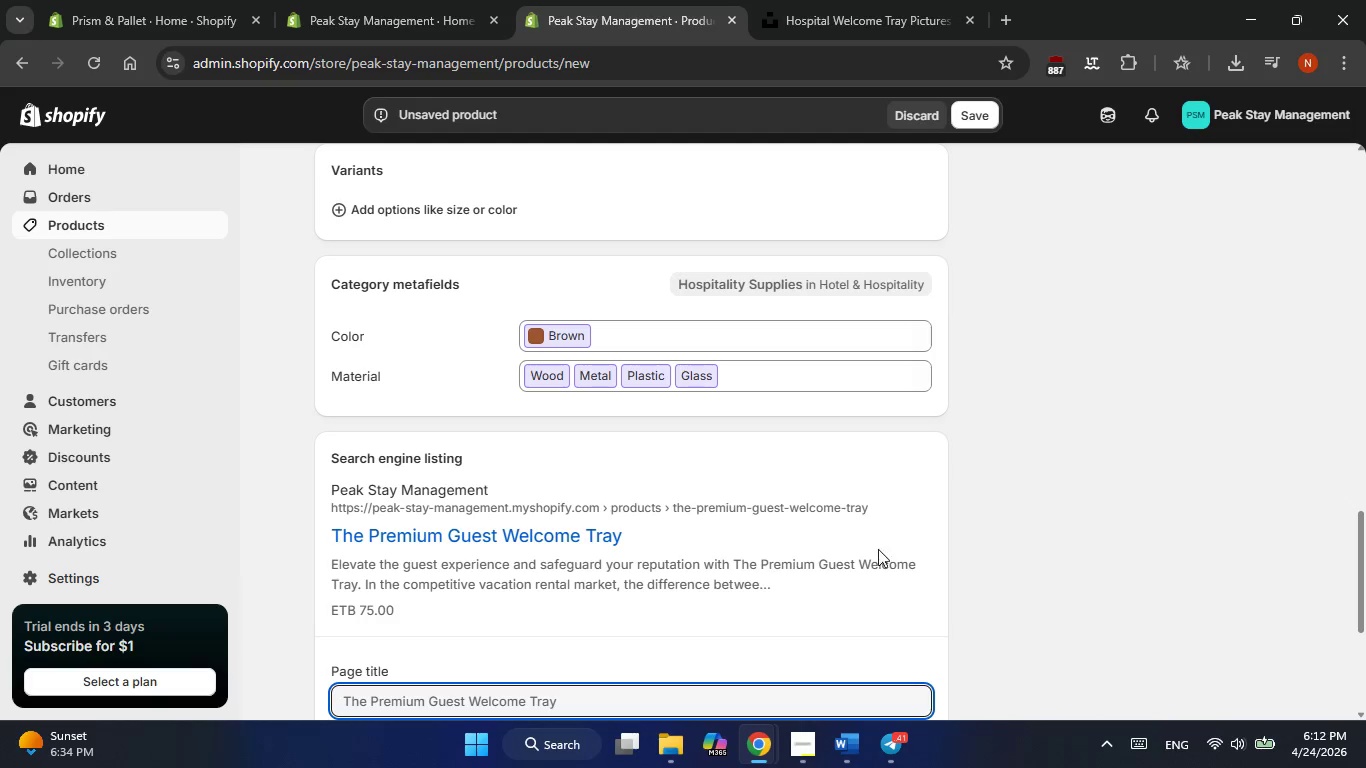 
left_click([807, 751])